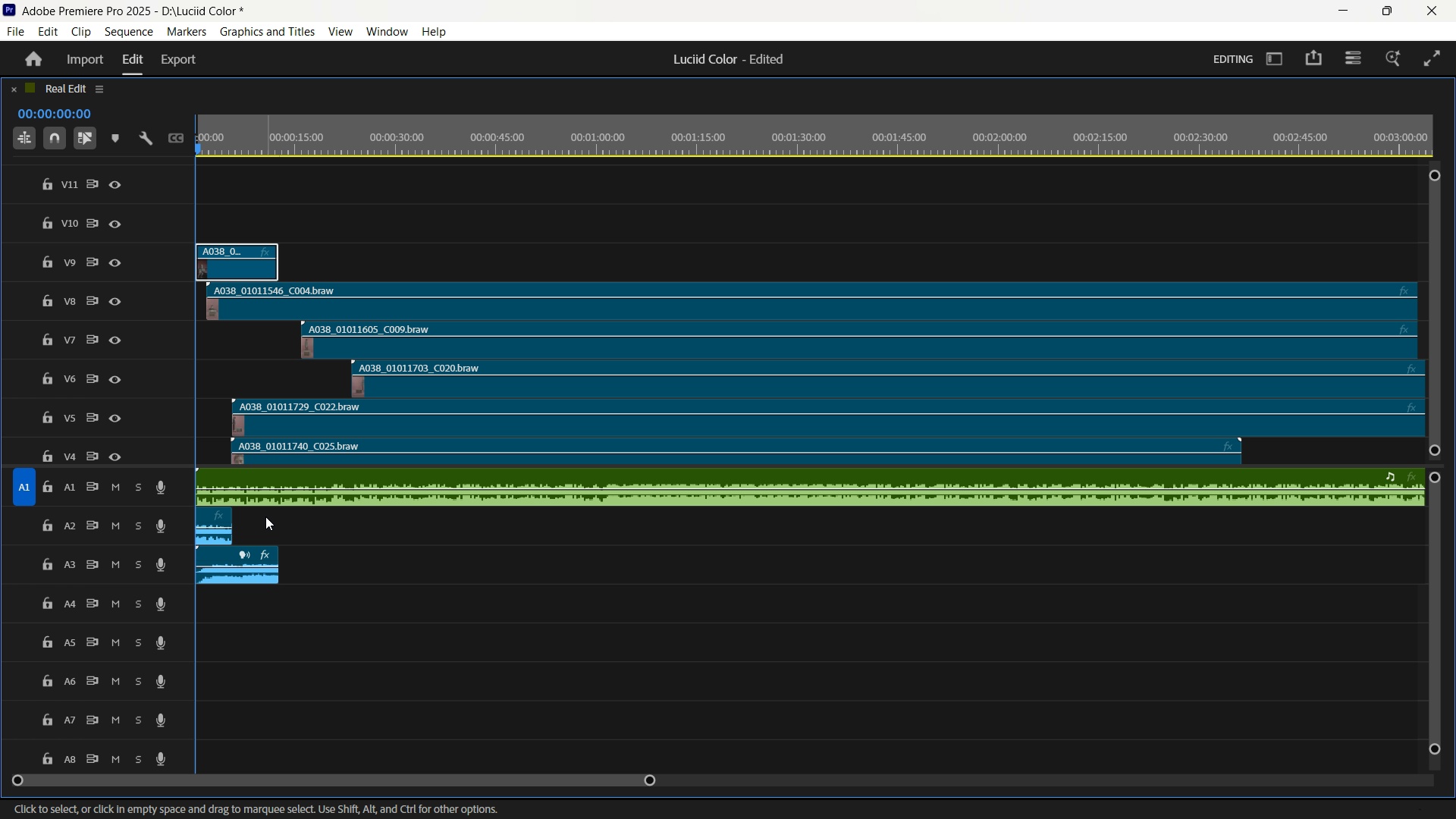 
key(Equal)
 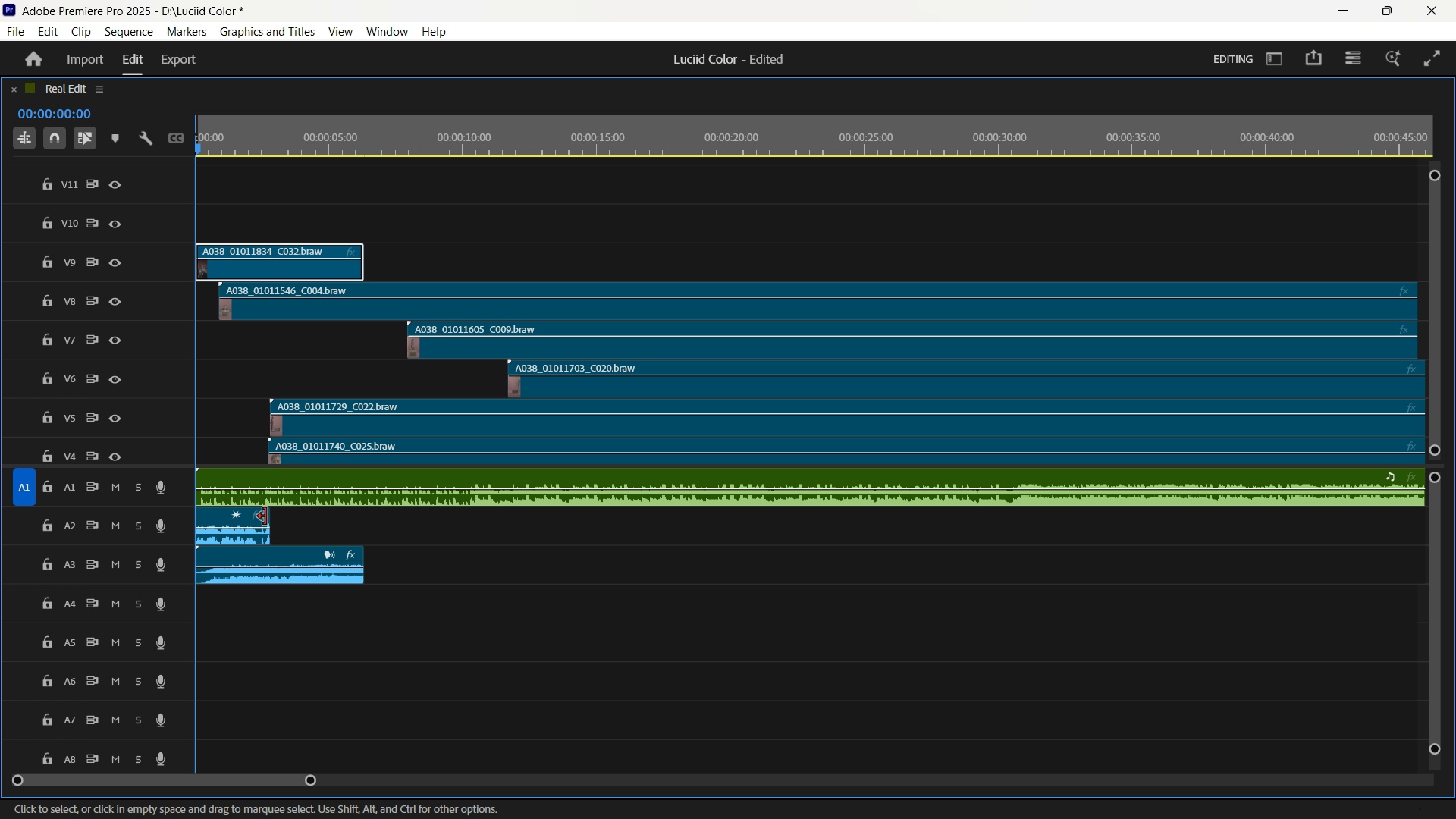 
key(Equal)
 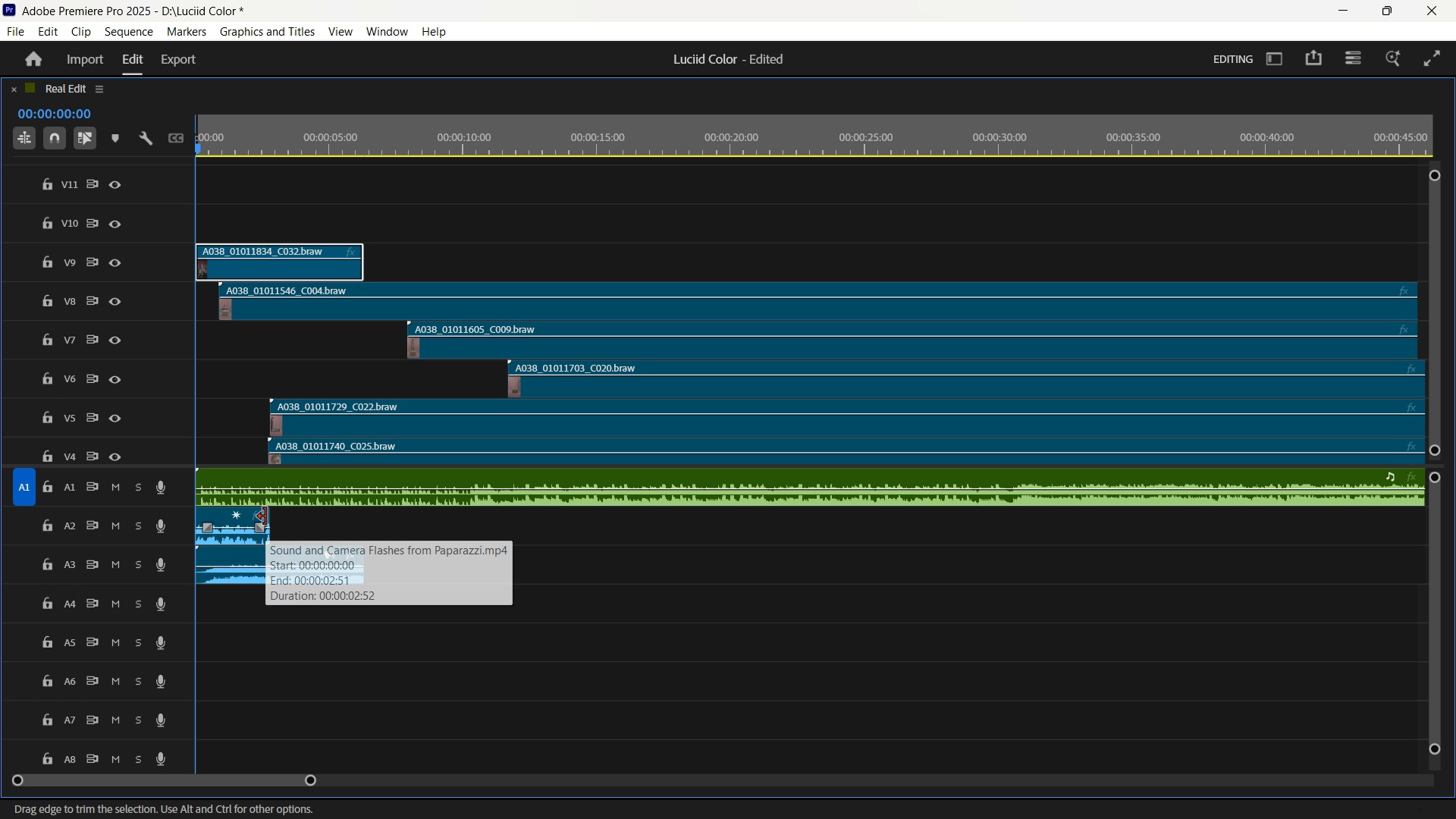 
key(Equal)
 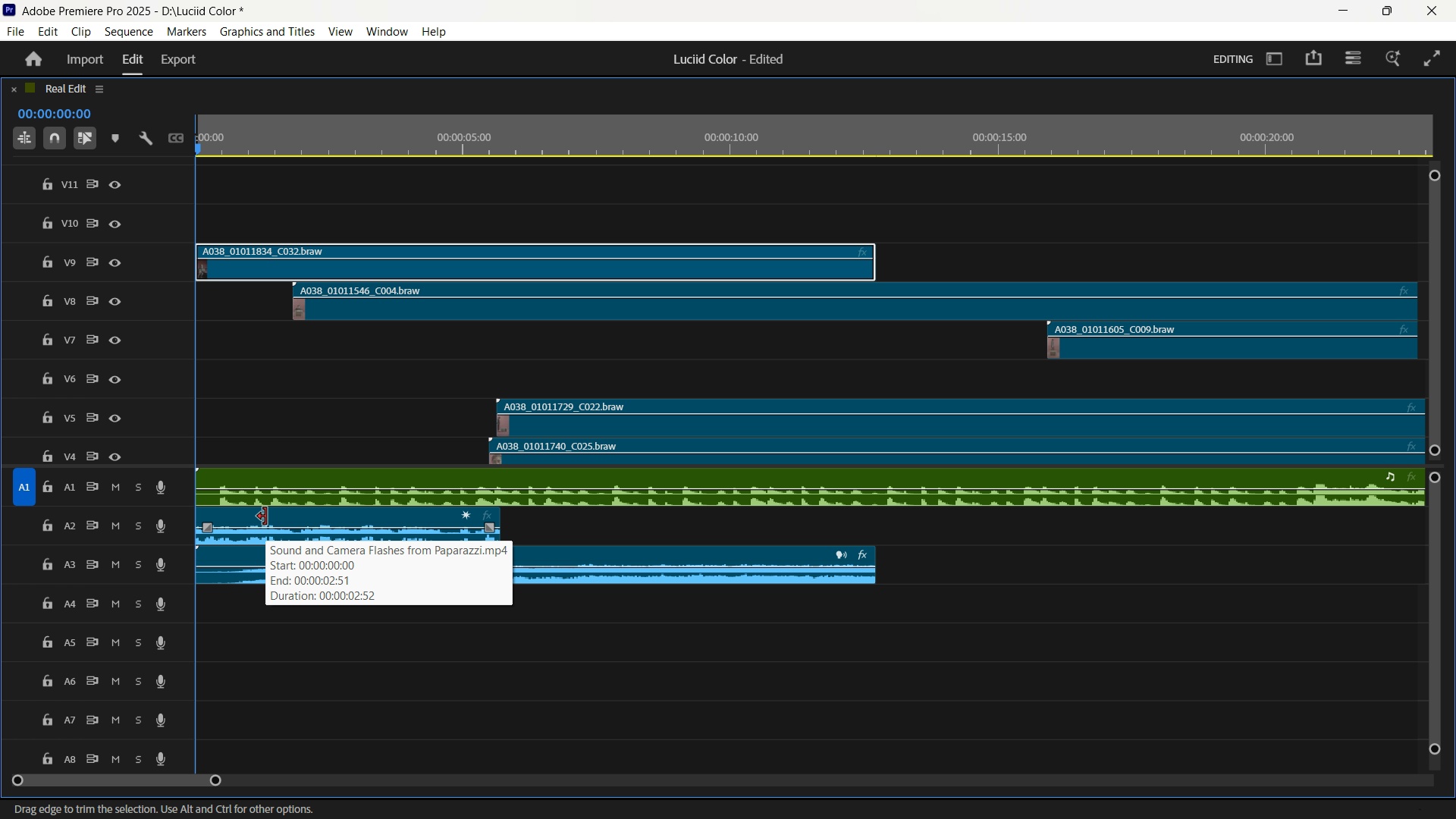 
key(Equal)
 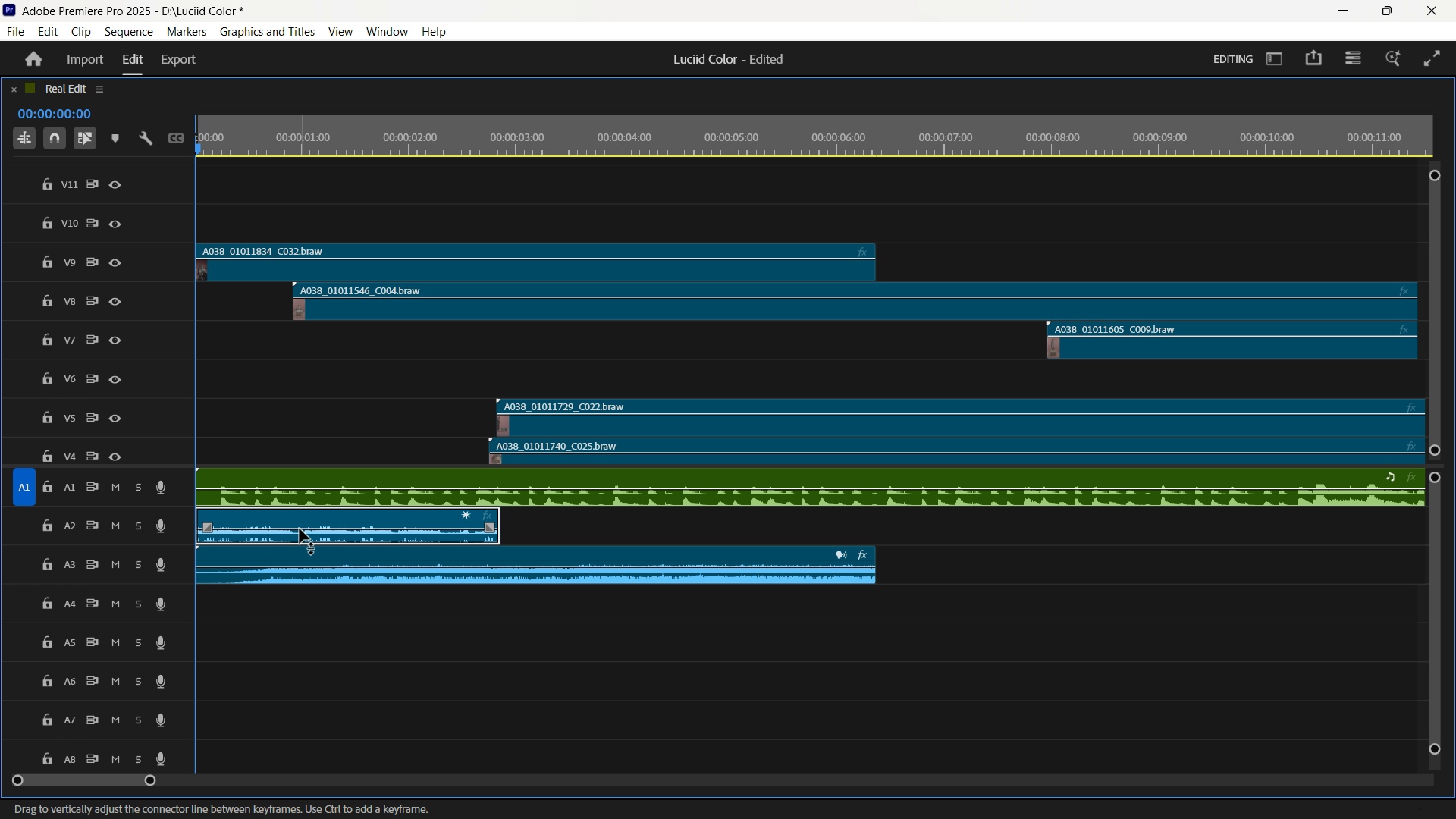 
wait(5.76)
 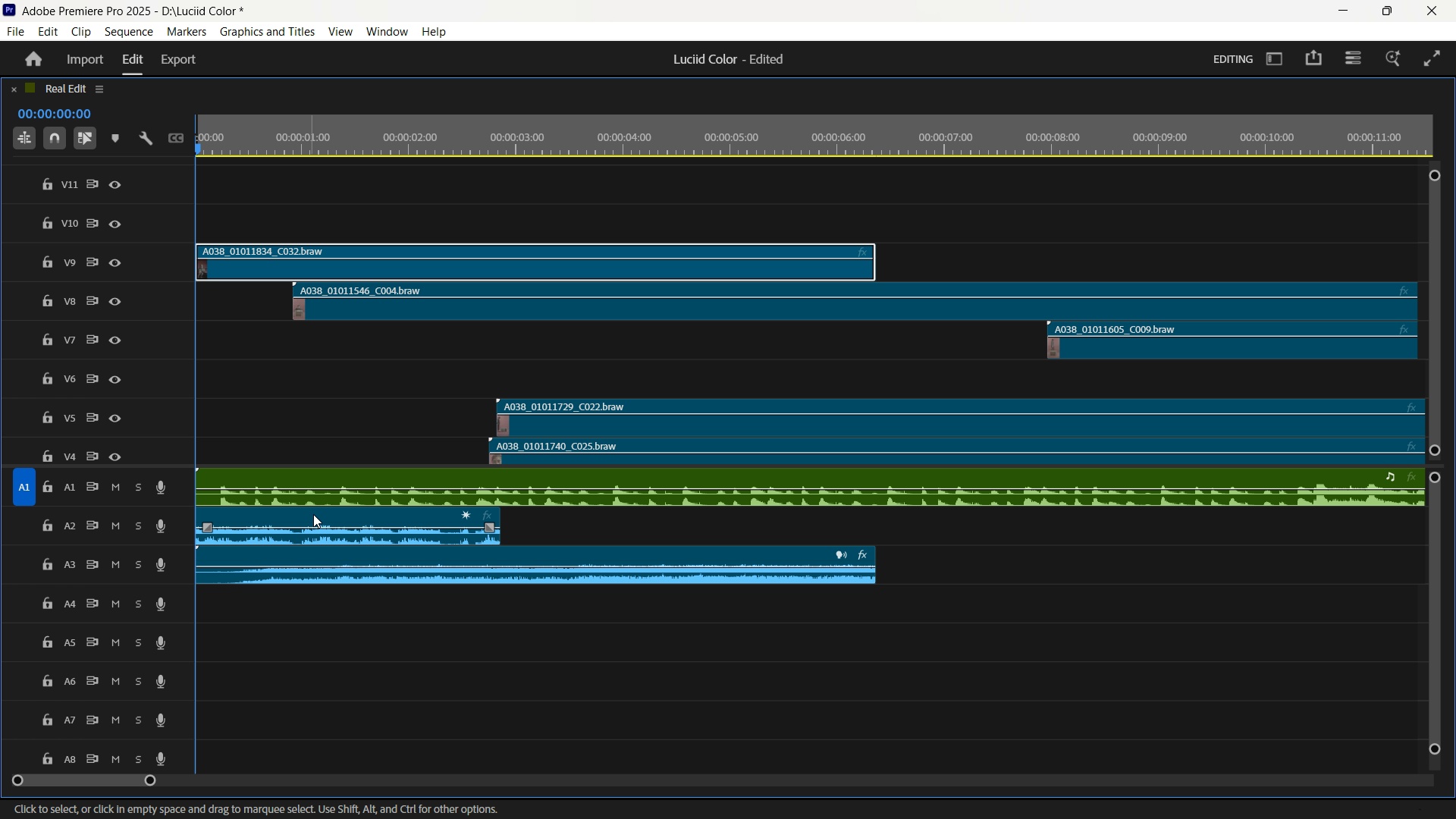 
left_click_drag(start_coordinate=[309, 563], to_coordinate=[311, 567])
 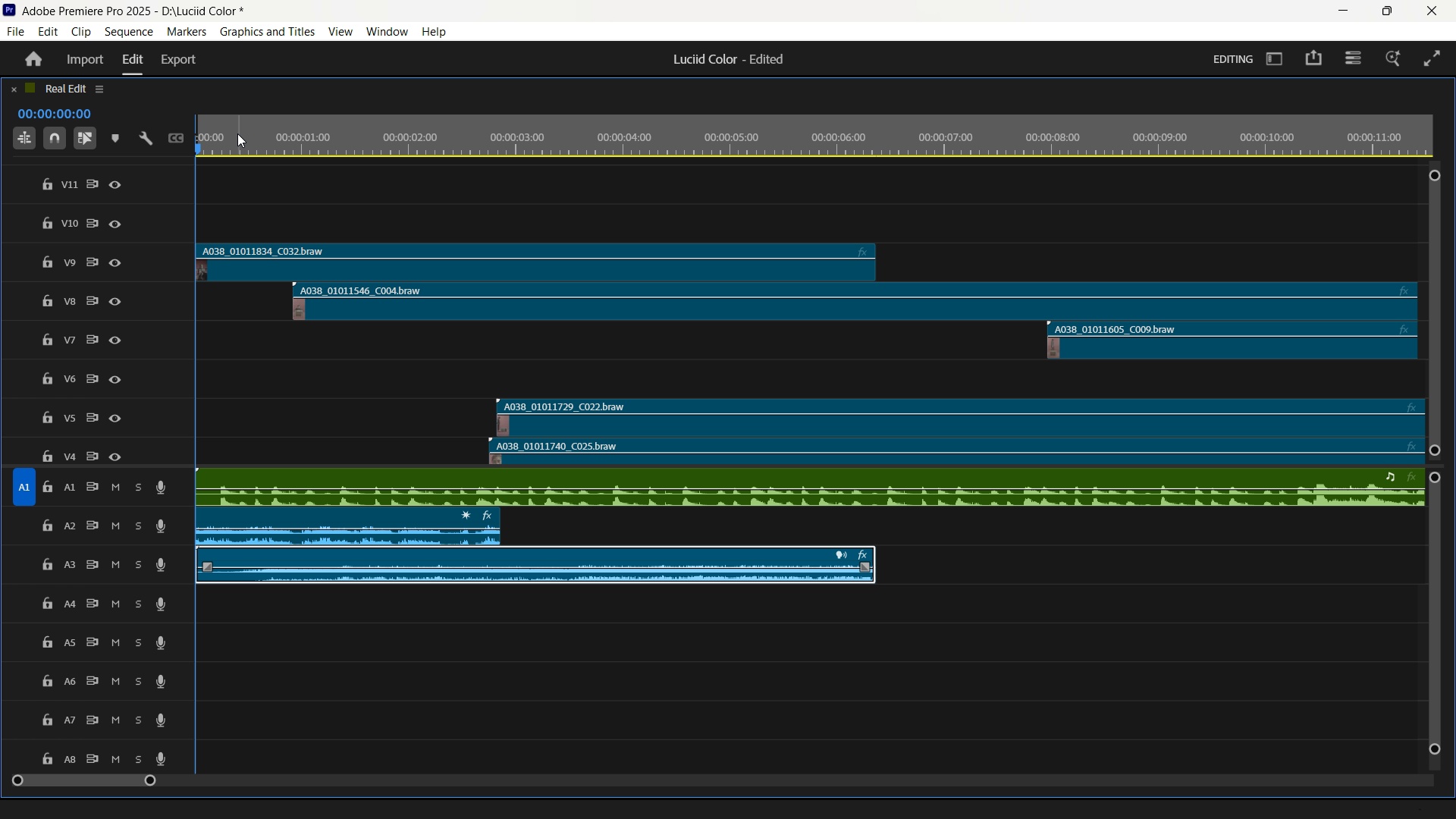 
key(Space)
 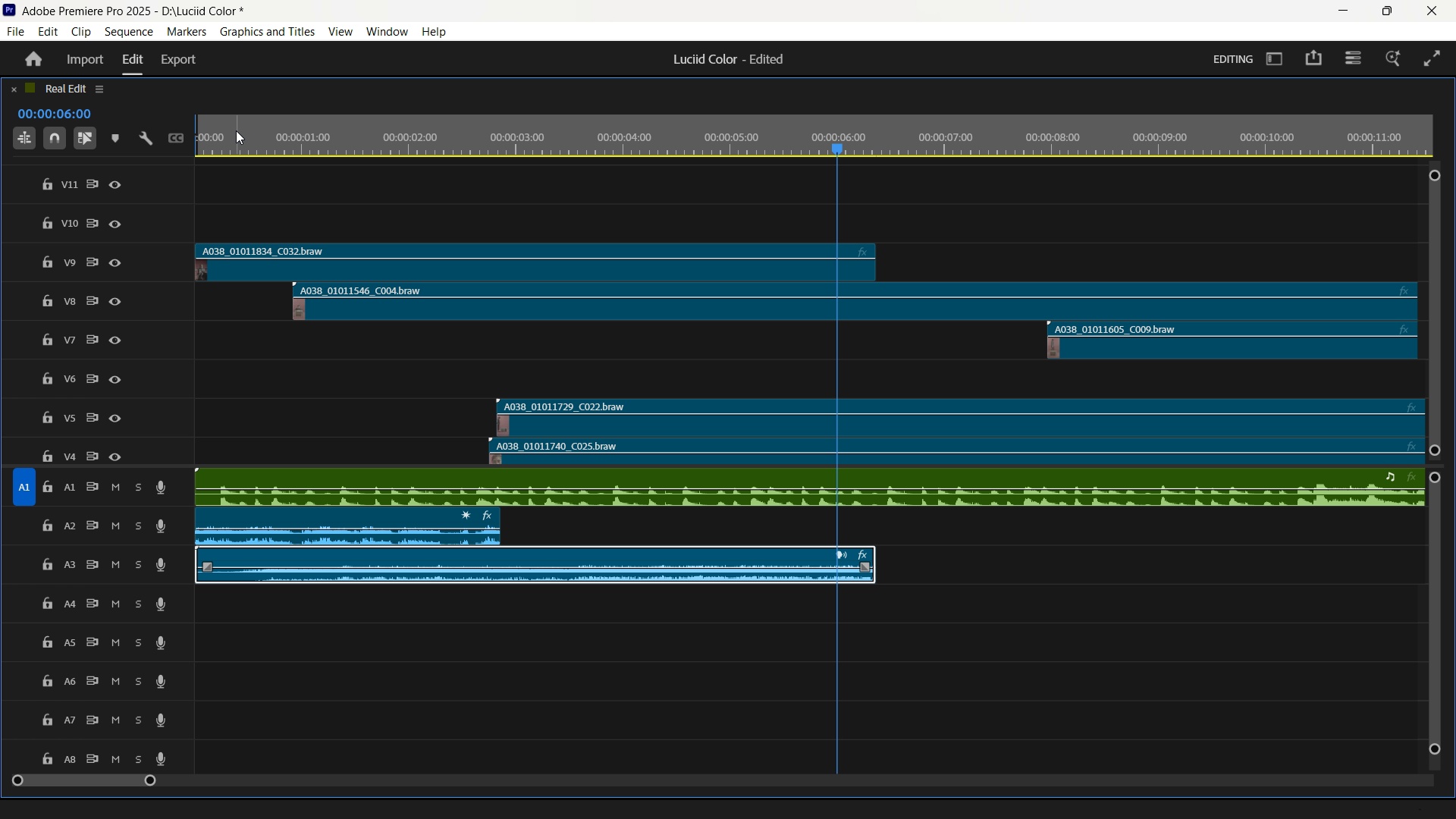 
wait(11.16)
 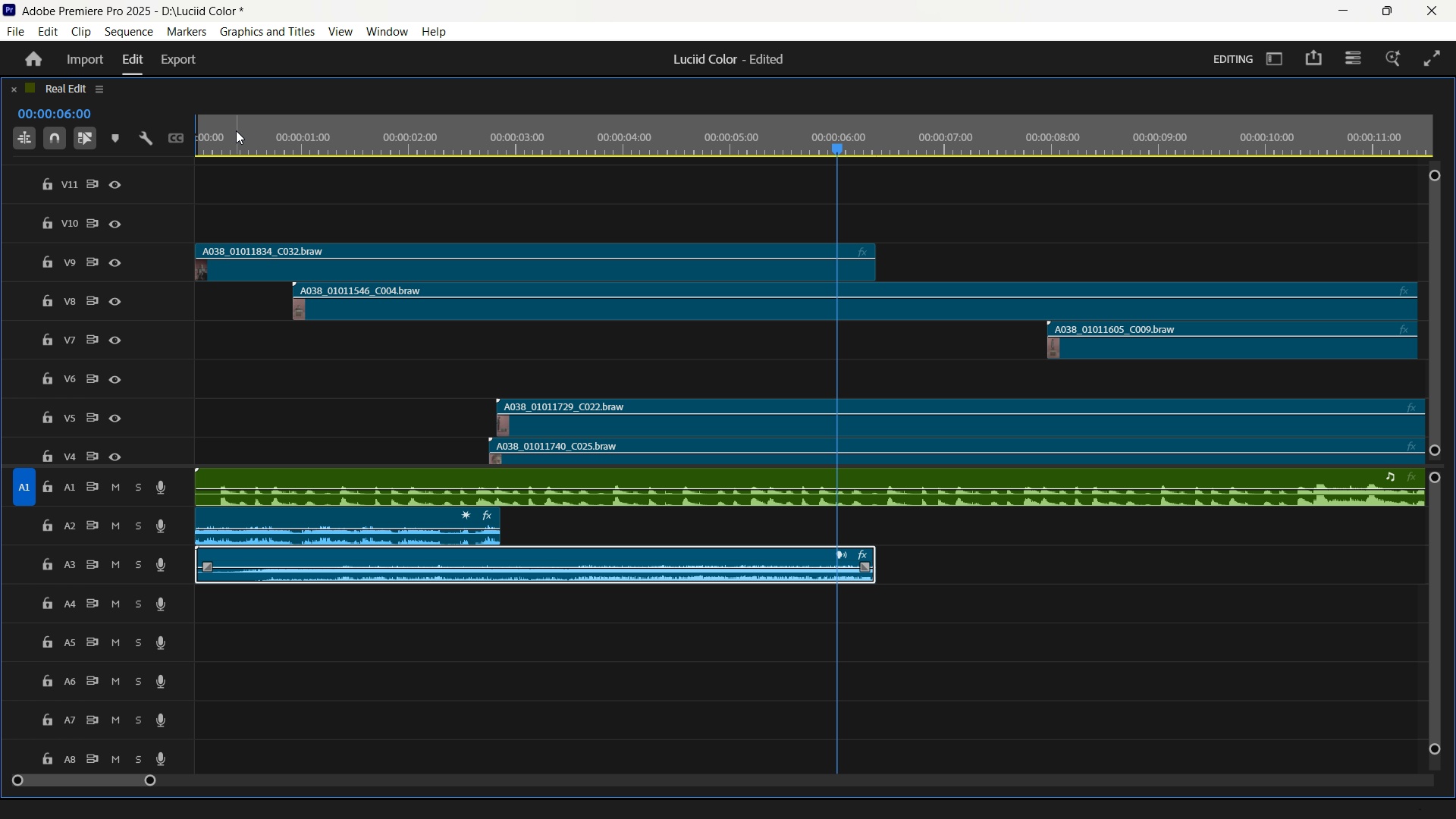 
key(Space)
 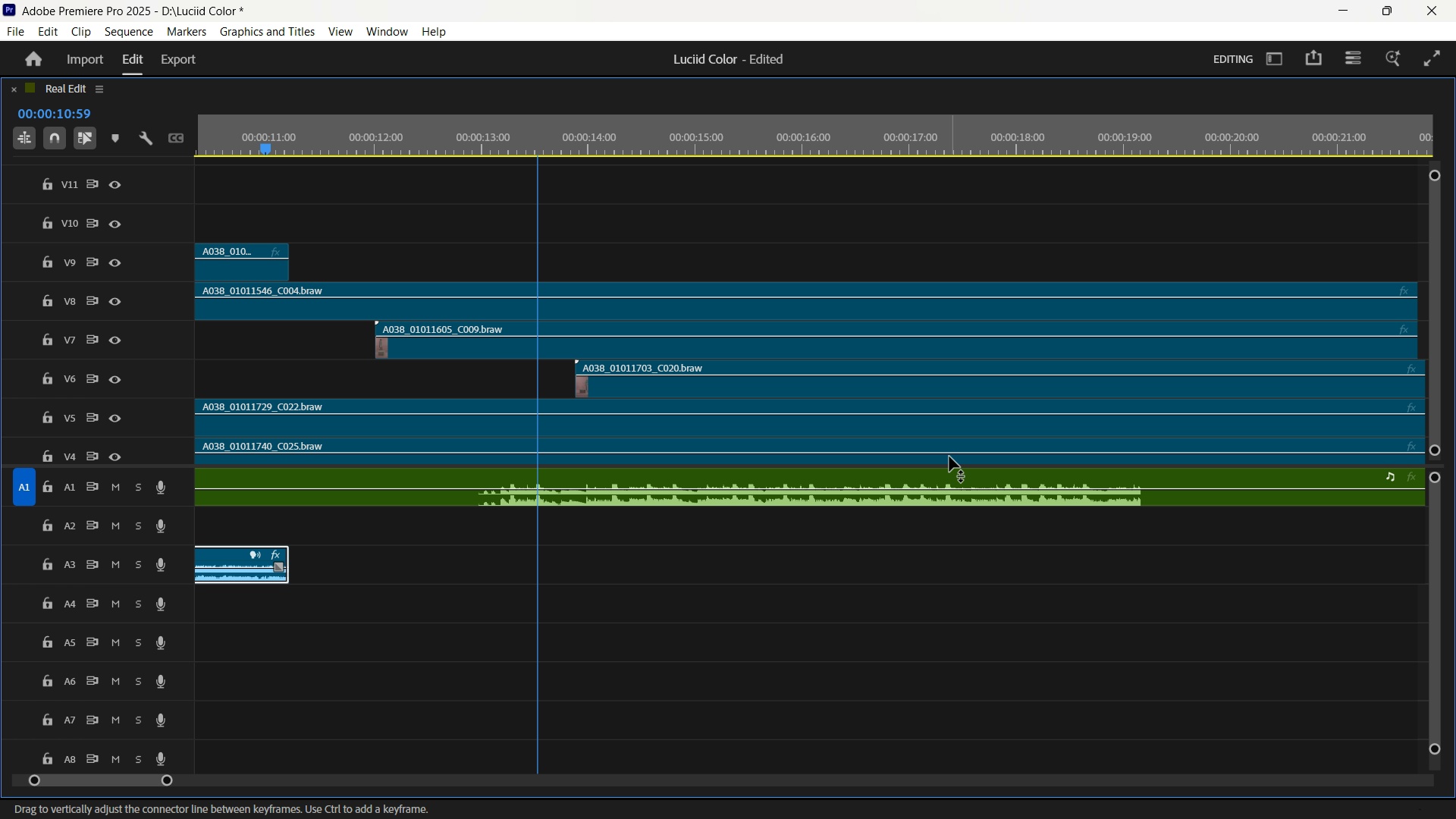 
key(Minus)
 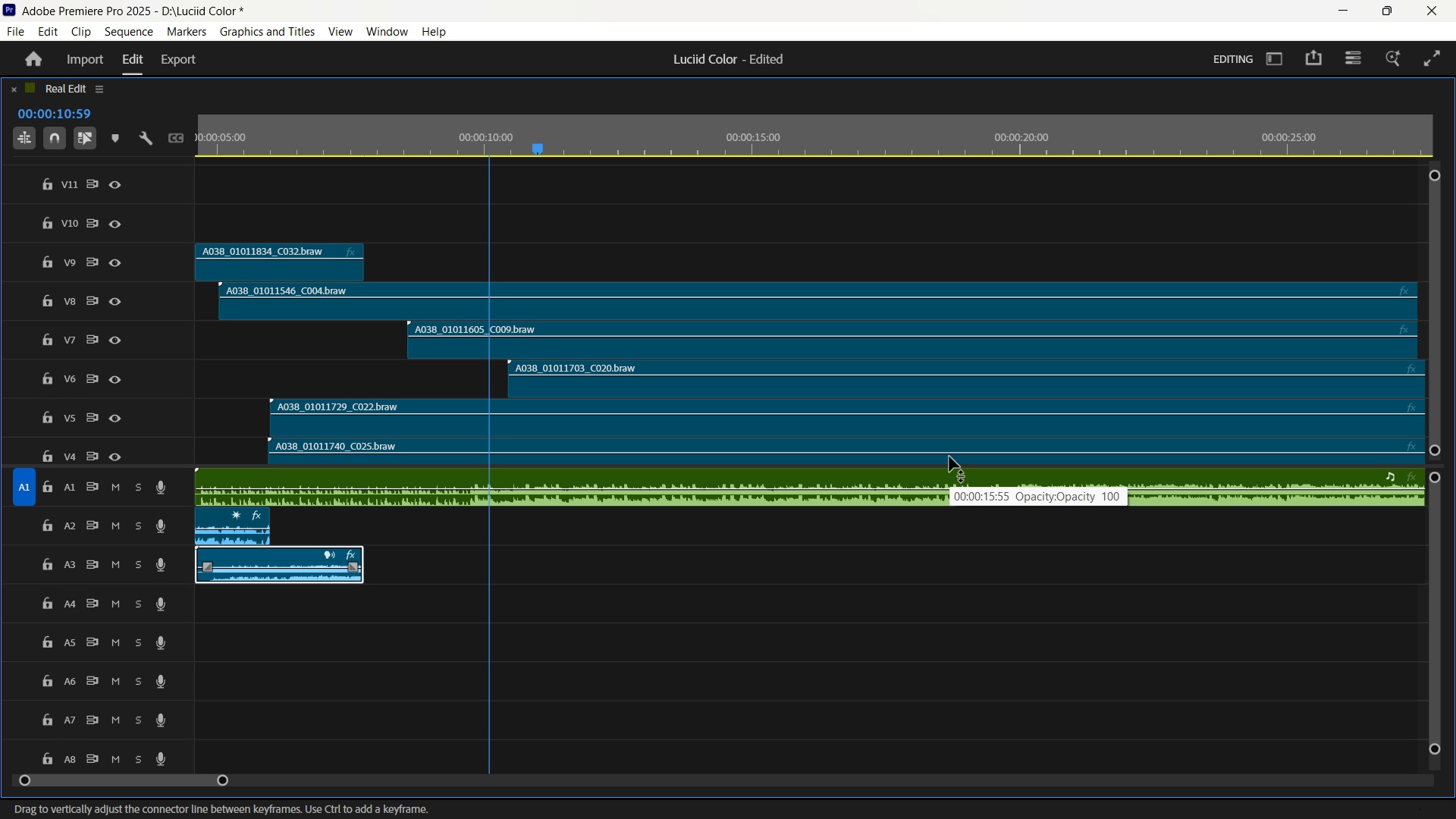 
key(Minus)
 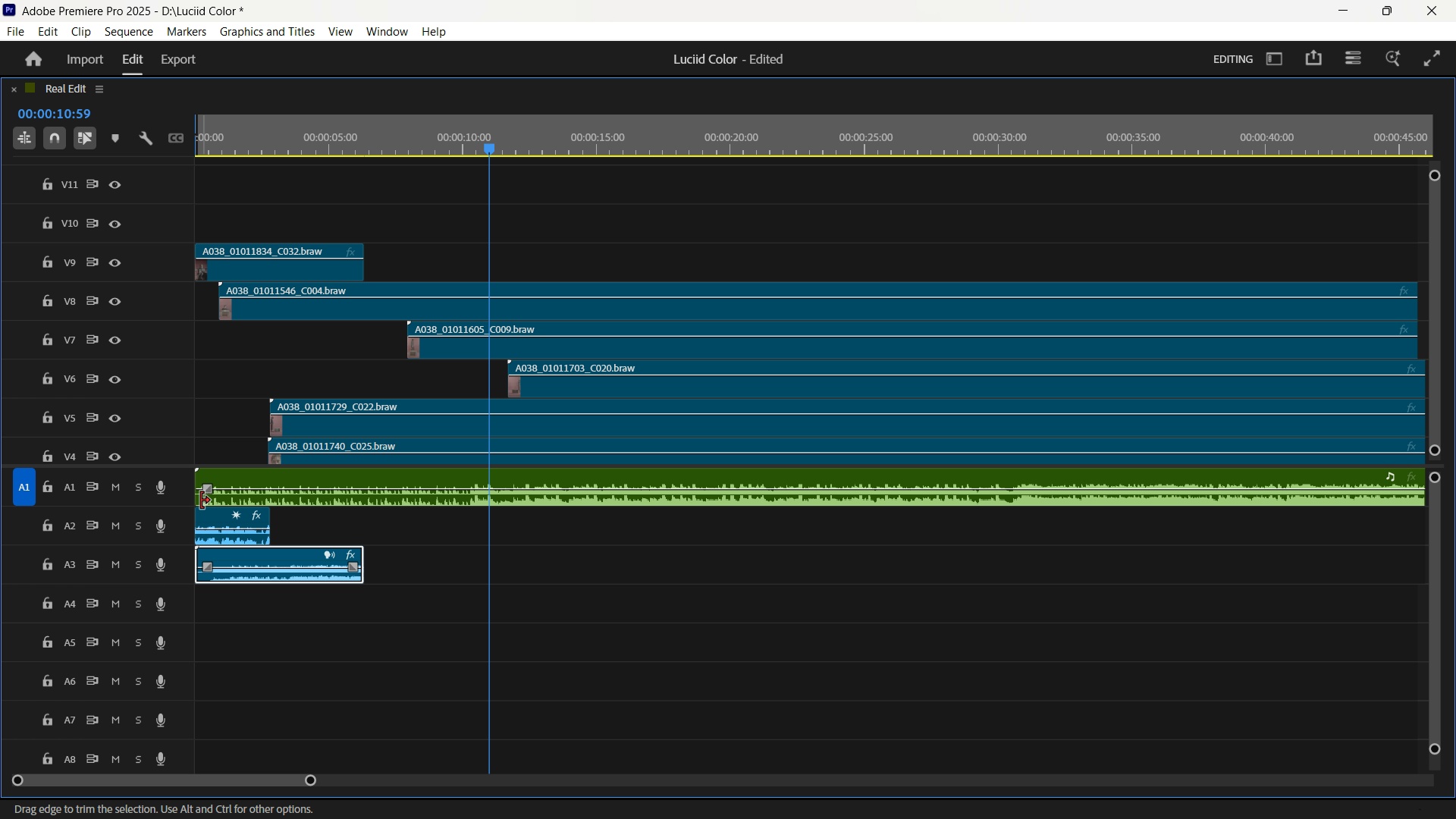 
left_click_drag(start_coordinate=[201, 500], to_coordinate=[190, 498])
 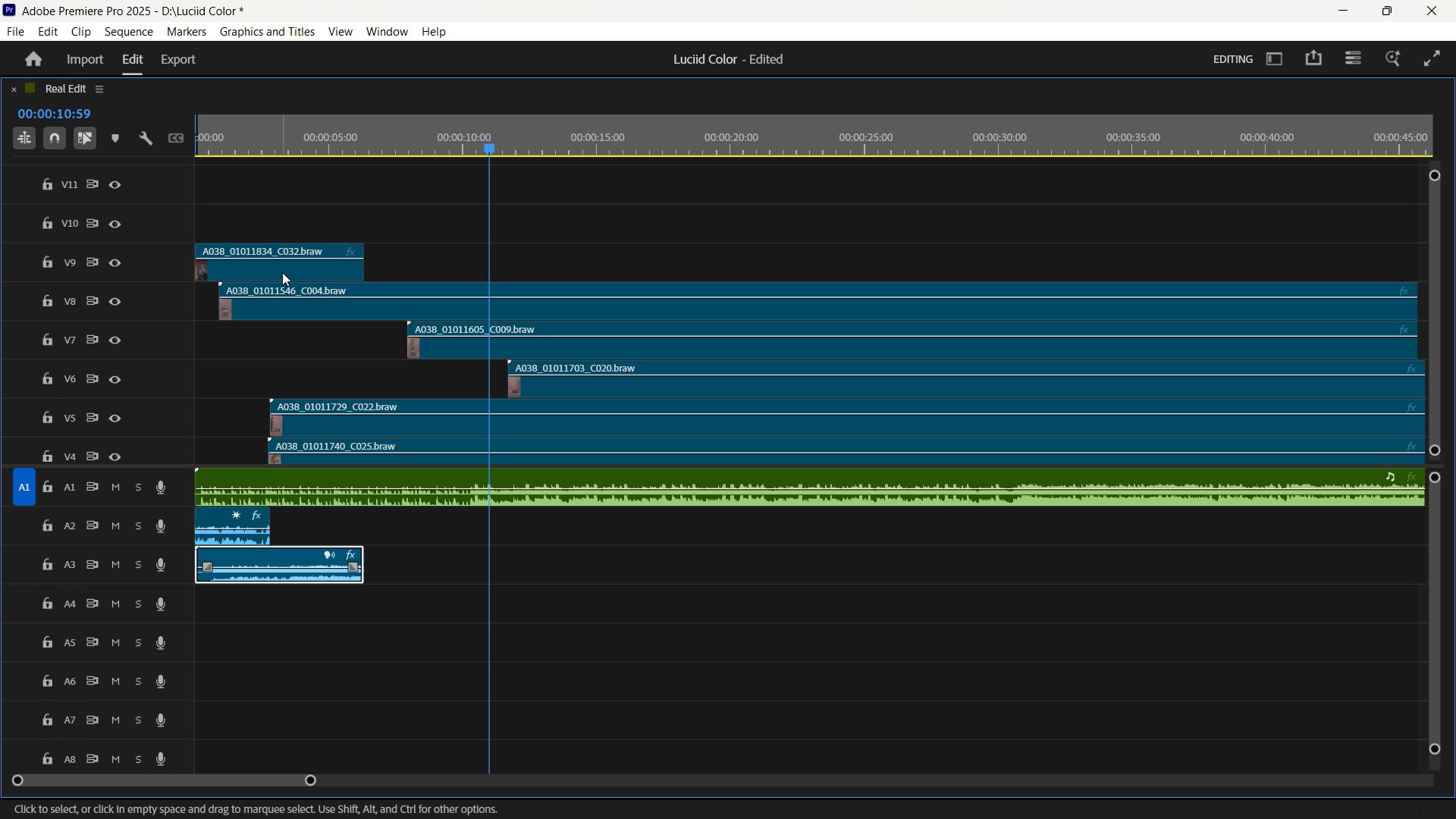 
left_click([282, 273])
 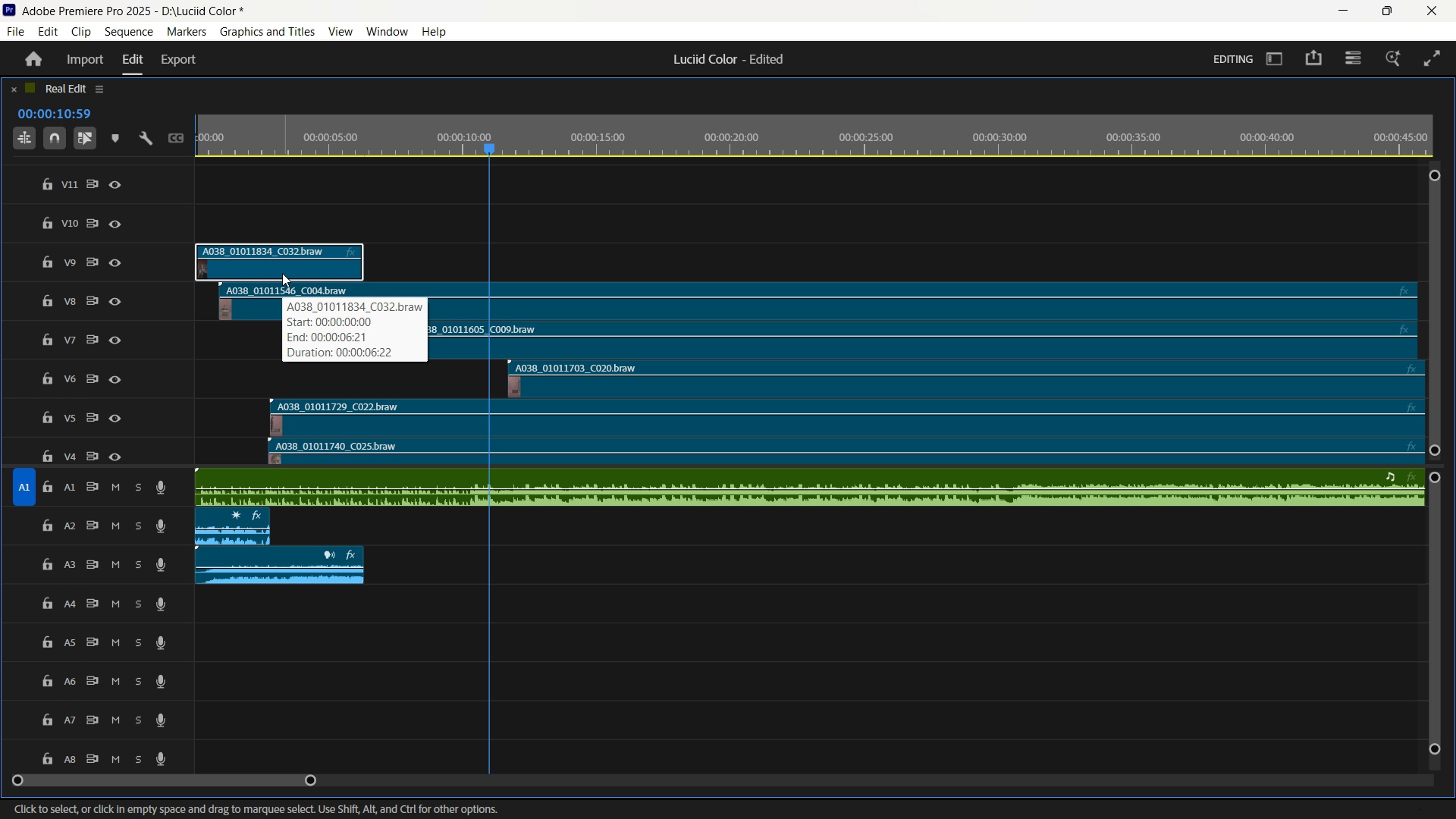 
left_click_drag(start_coordinate=[282, 273], to_coordinate=[750, 271])
 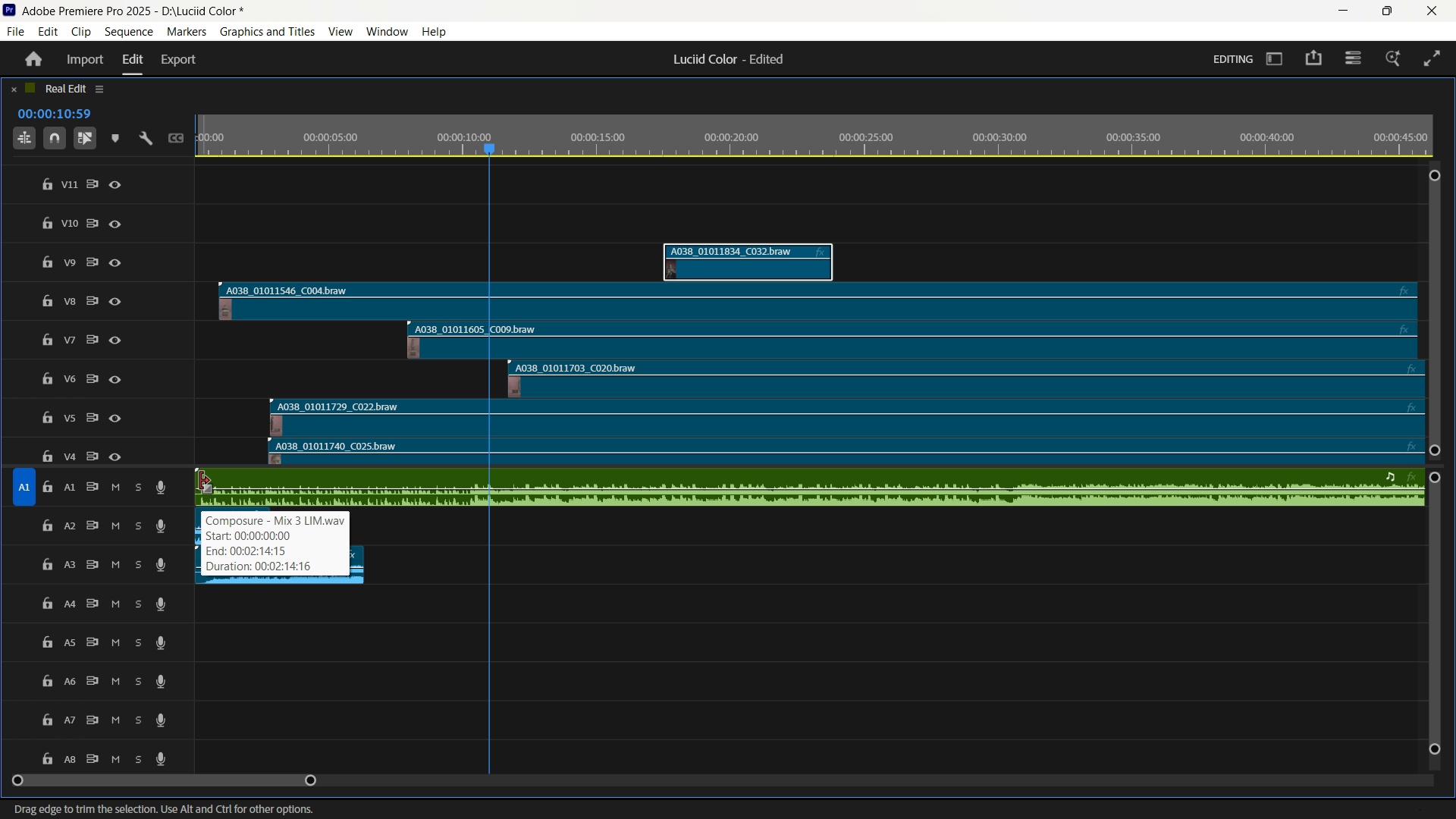 
left_click_drag(start_coordinate=[200, 481], to_coordinate=[265, 483])
 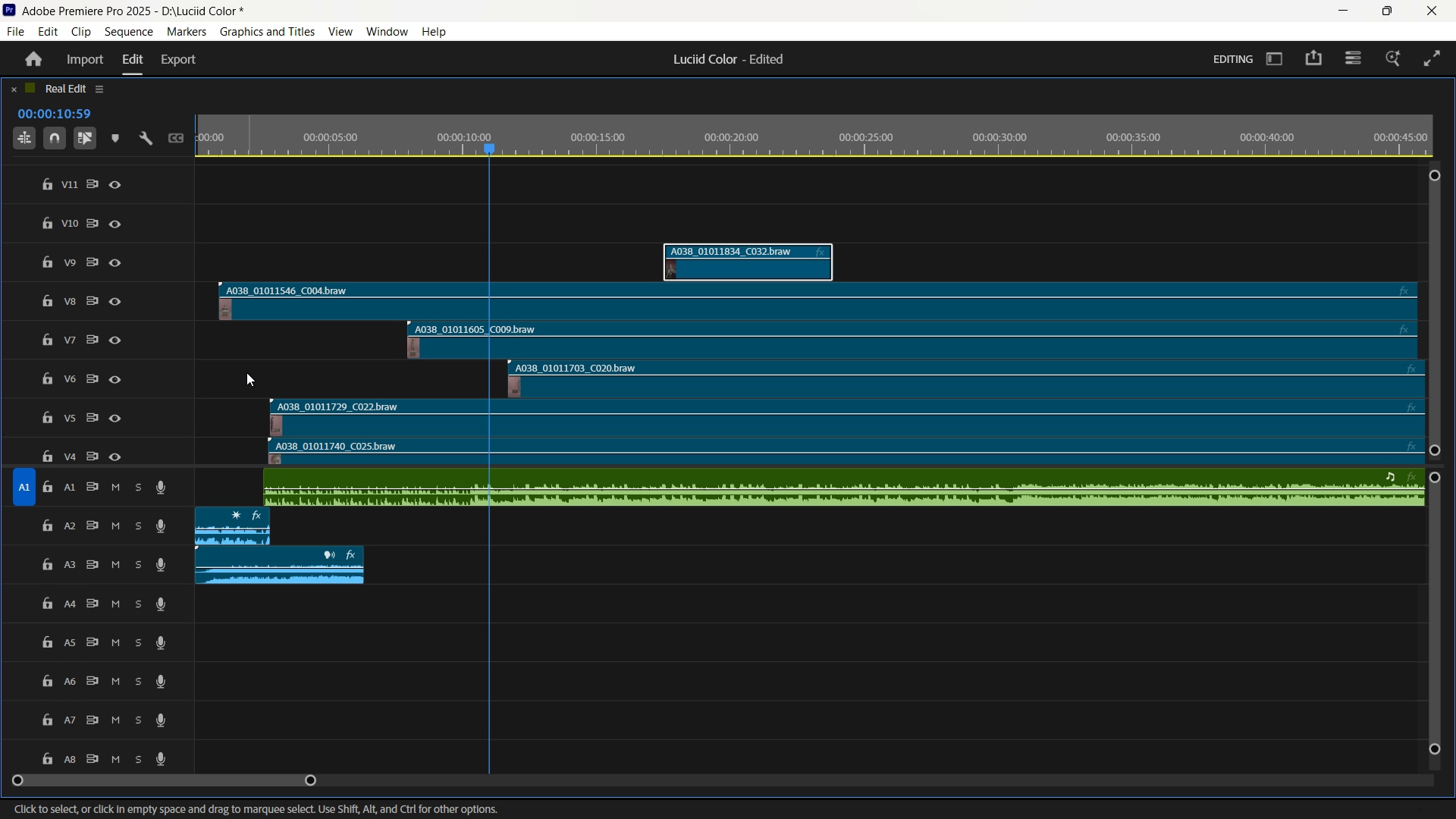 
key(Control+Z)
 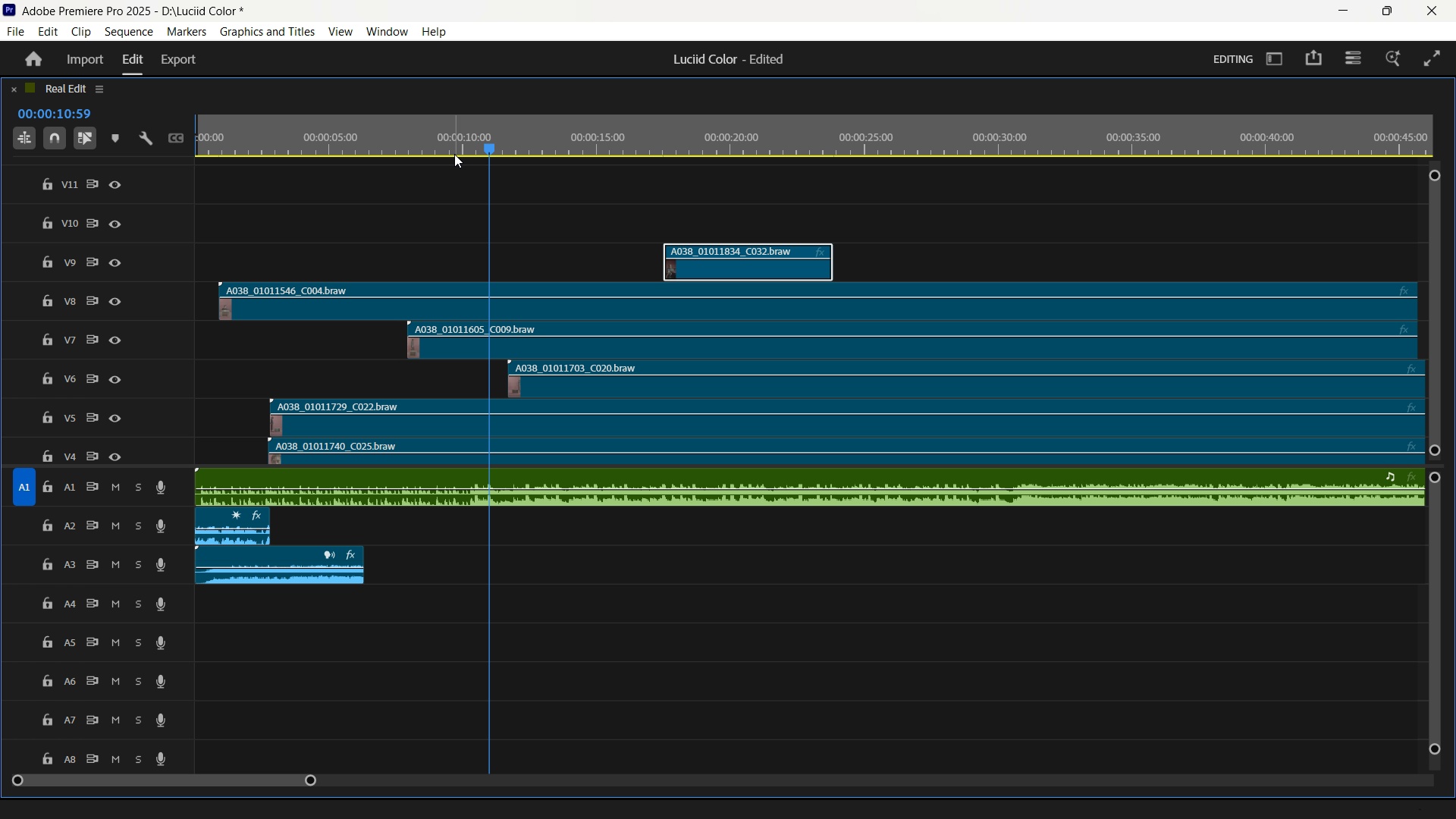 
key(Backquote)
 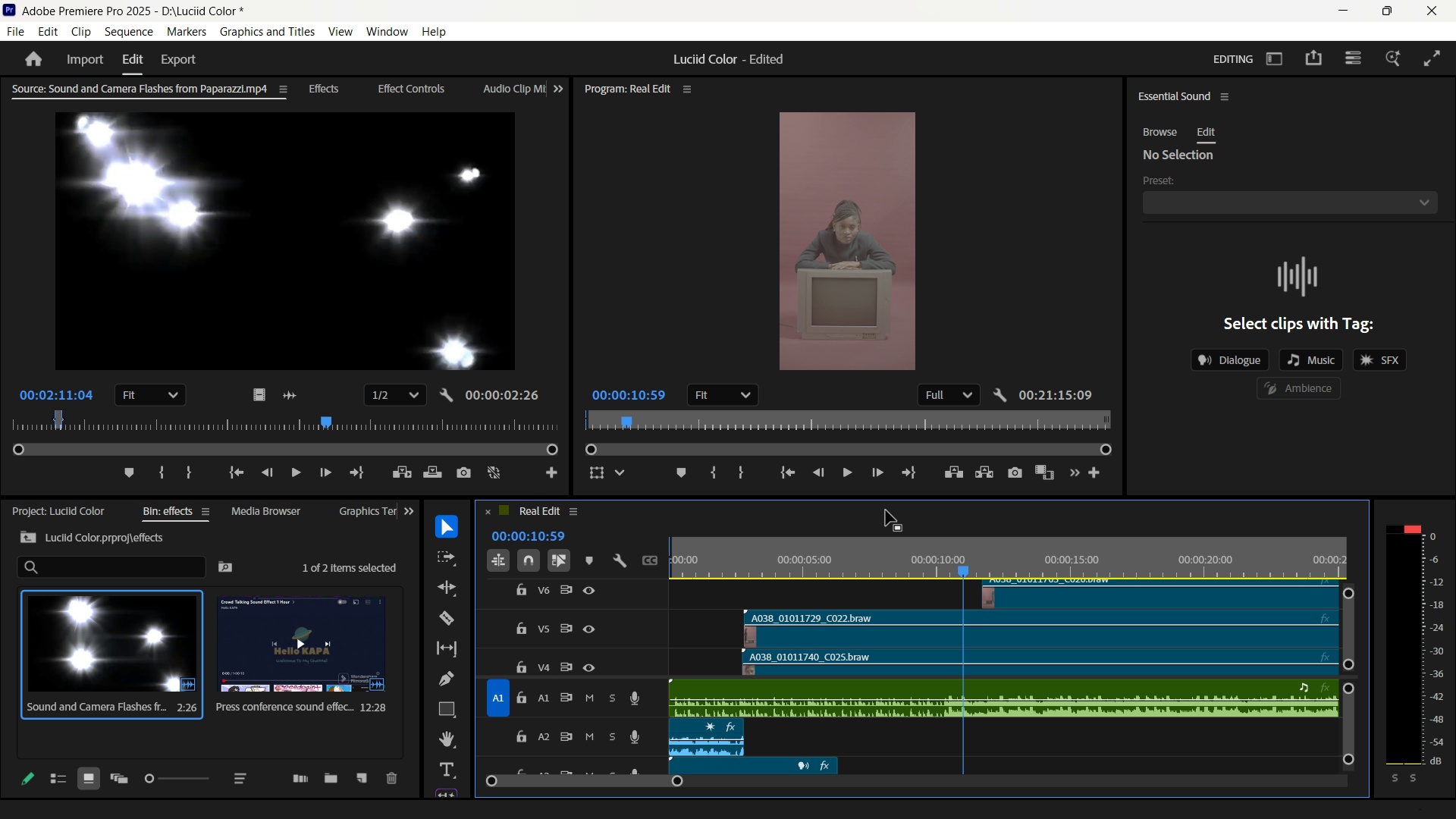 
key(Space)
 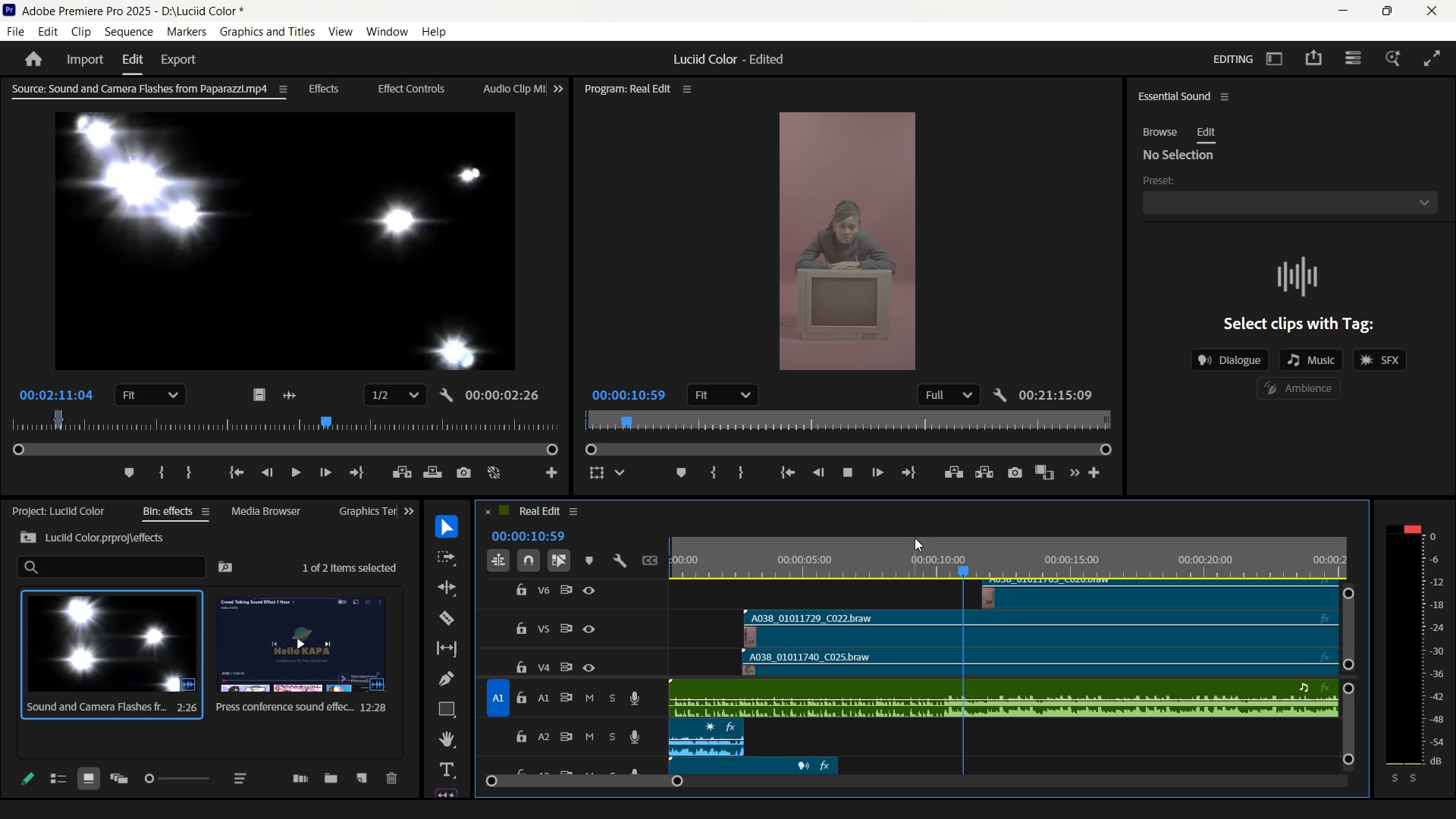 
key(Space)
 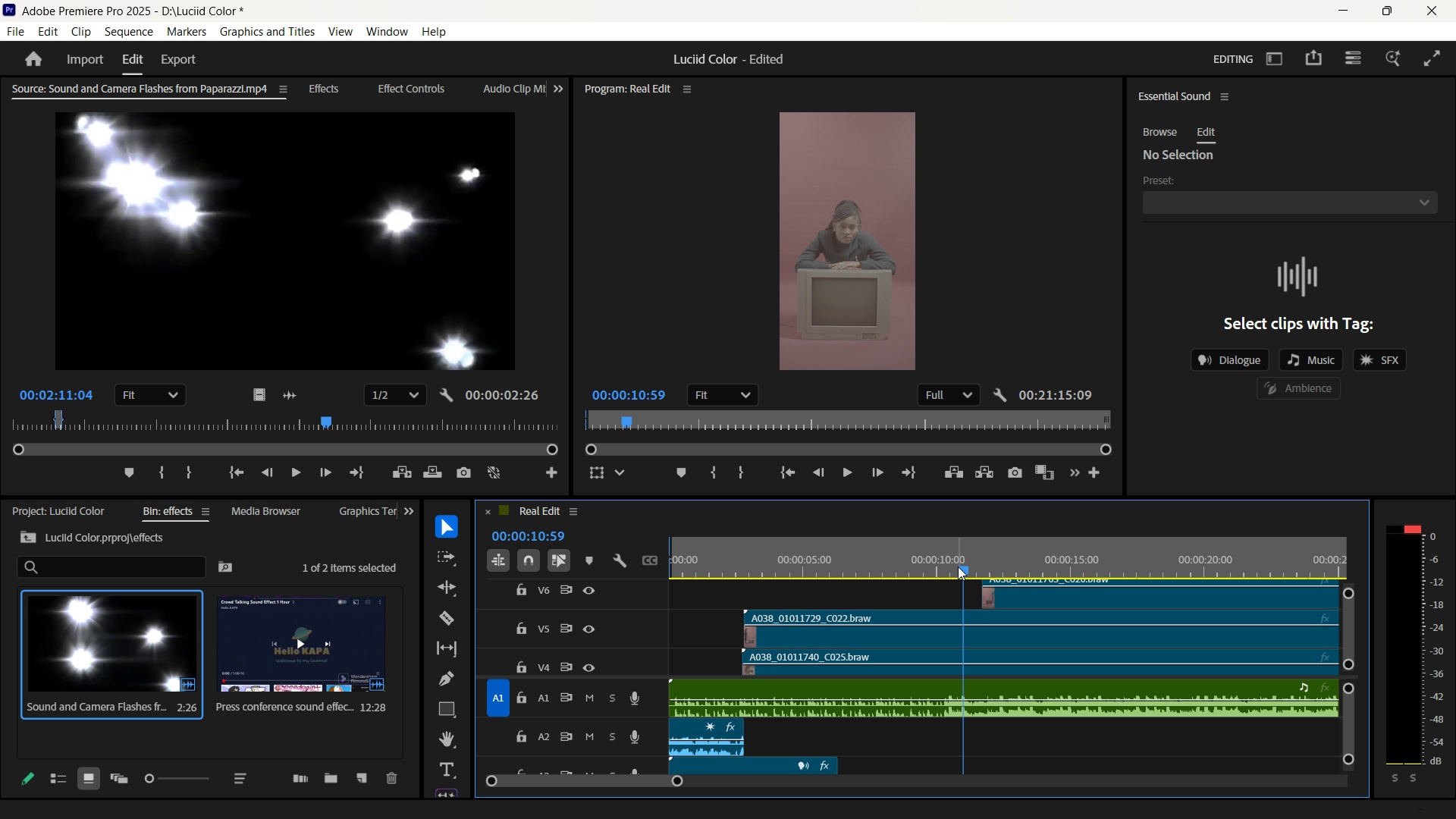 
key(Space)
 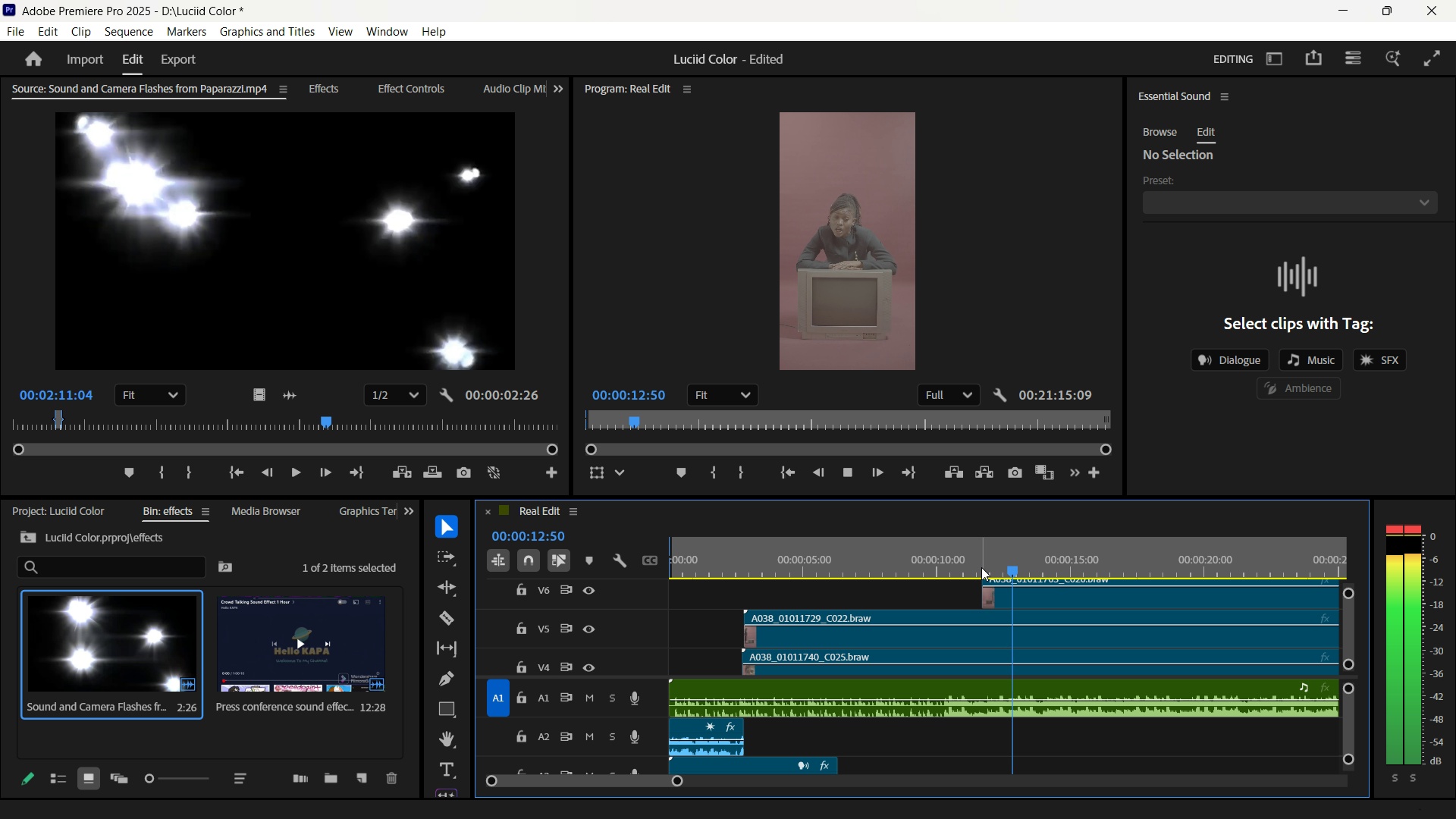 
key(Space)
 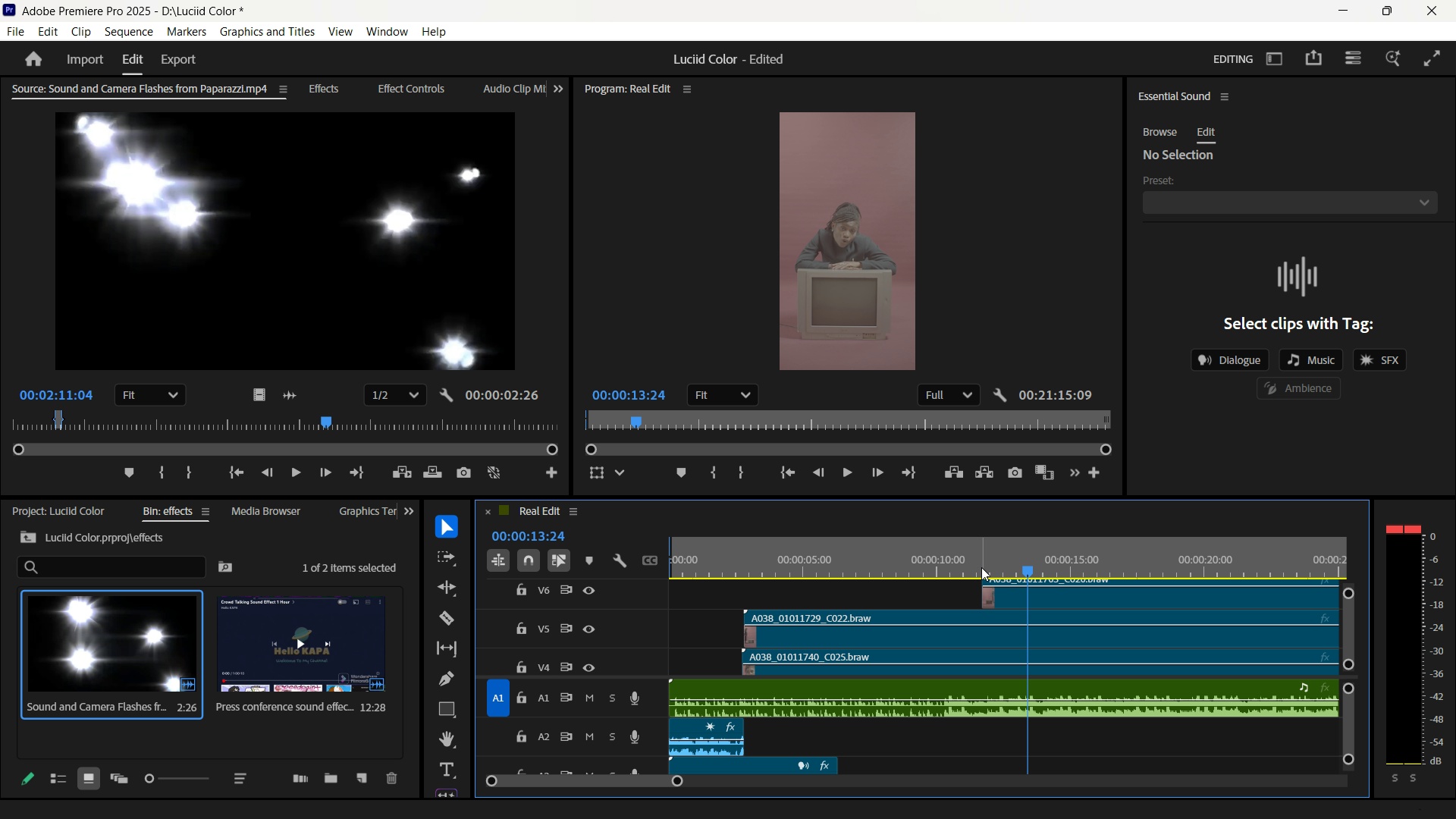 
key(Backquote)
 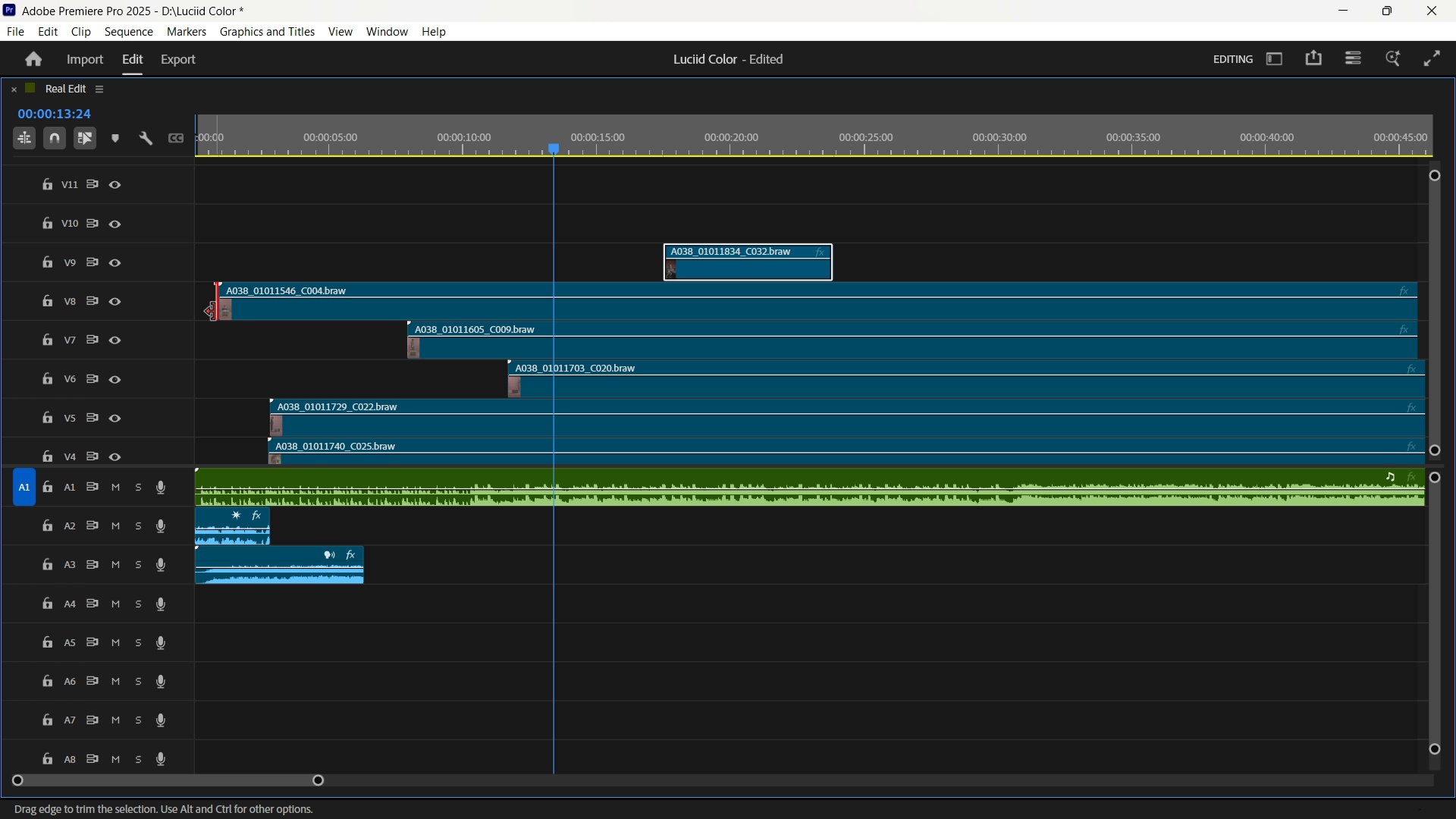 
left_click_drag(start_coordinate=[214, 312], to_coordinate=[193, 312])
 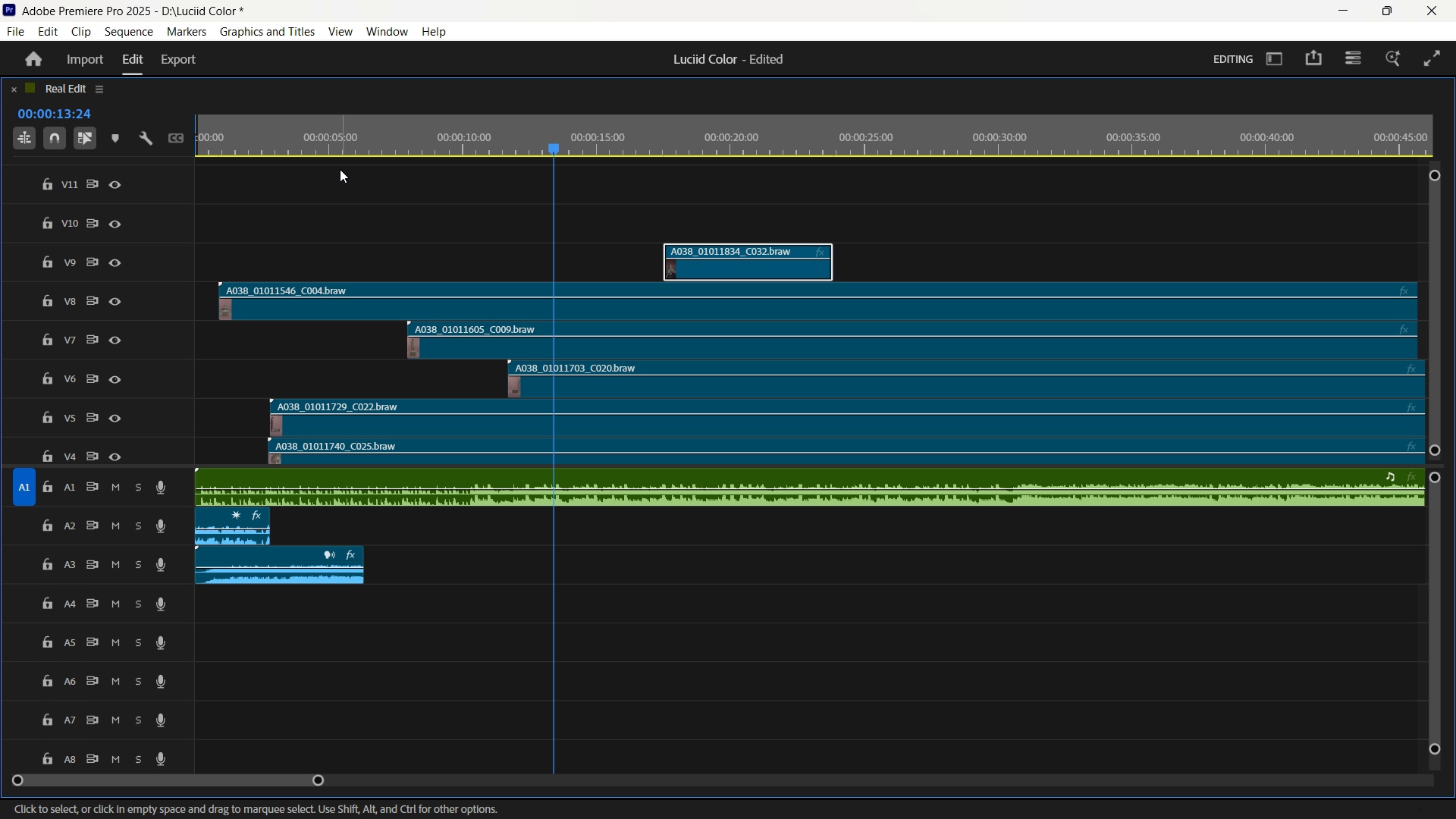 
left_click_drag(start_coordinate=[347, 127], to_coordinate=[391, 133])
 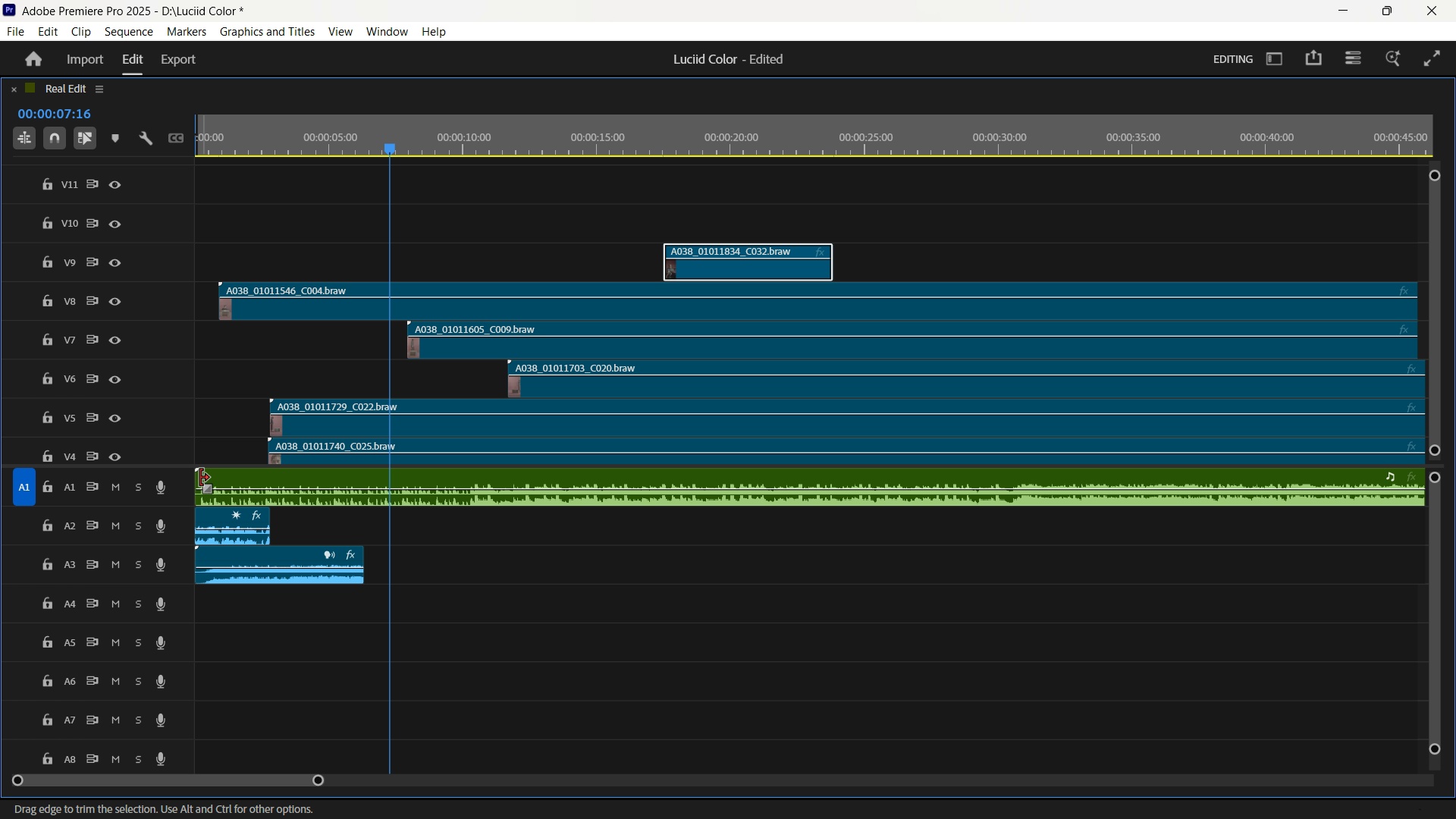 
left_click_drag(start_coordinate=[200, 479], to_coordinate=[226, 479])
 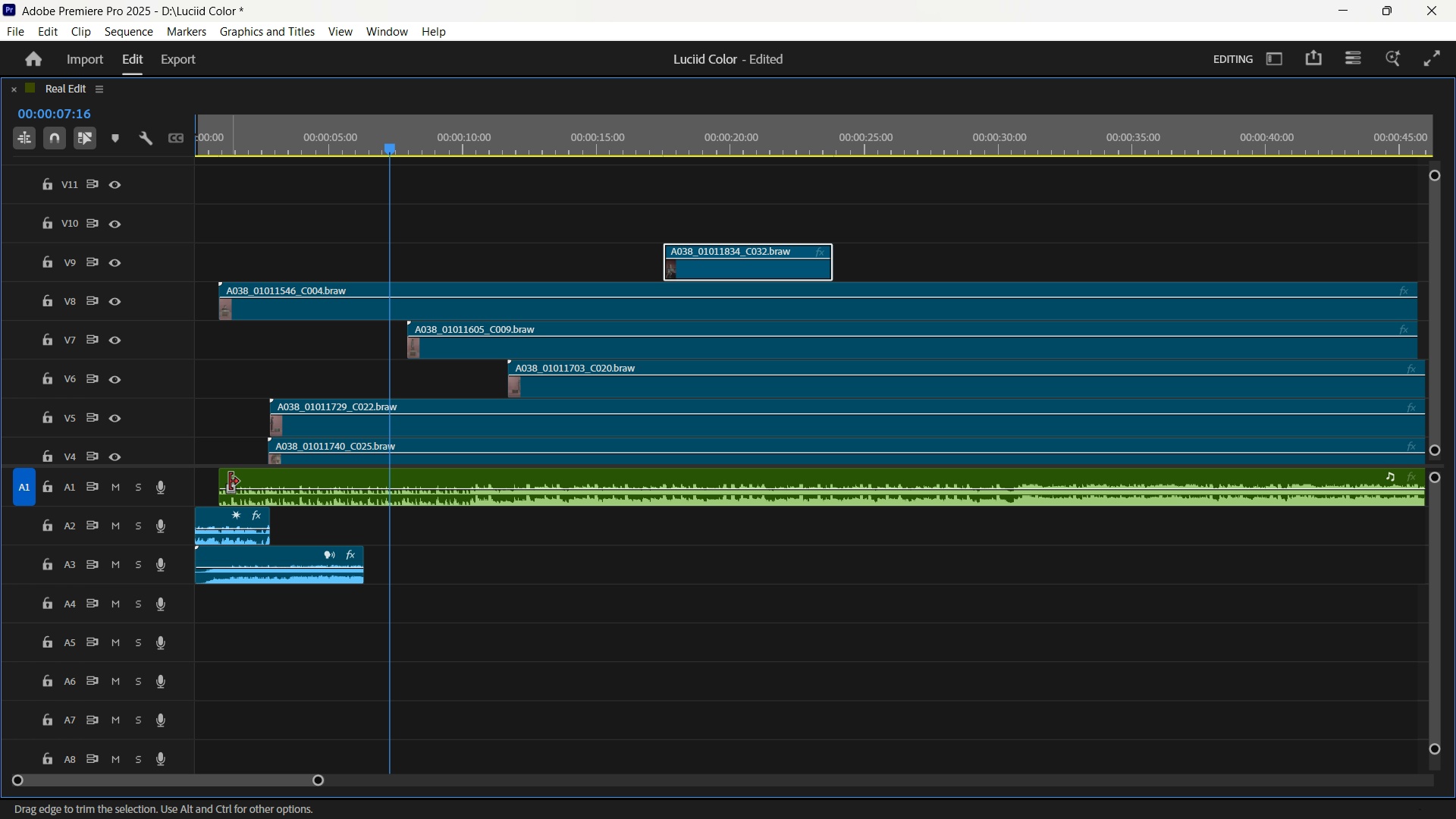 
wait(6.72)
 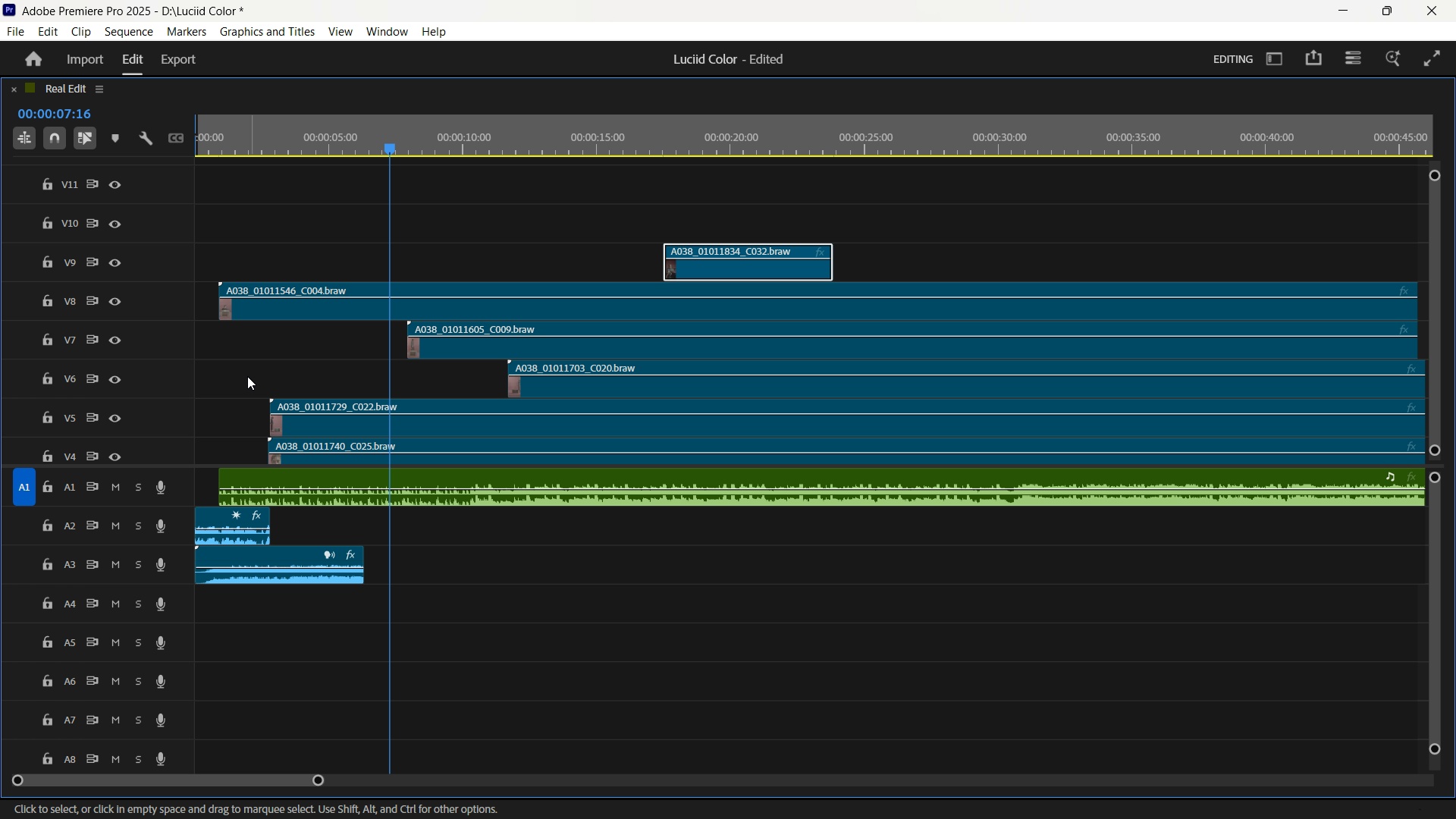 
left_click_drag(start_coordinate=[222, 482], to_coordinate=[270, 482])
 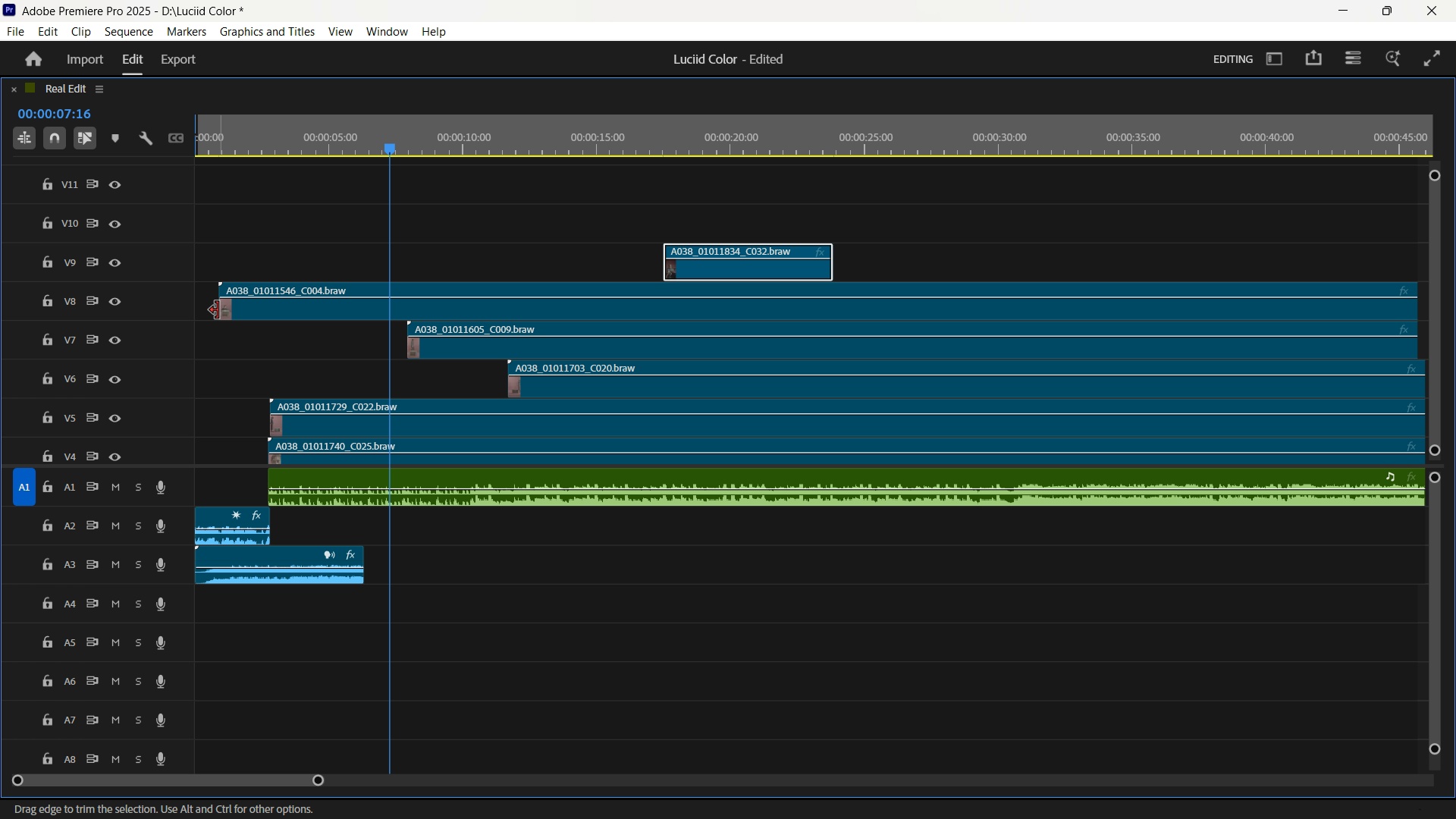 
wait(5.95)
 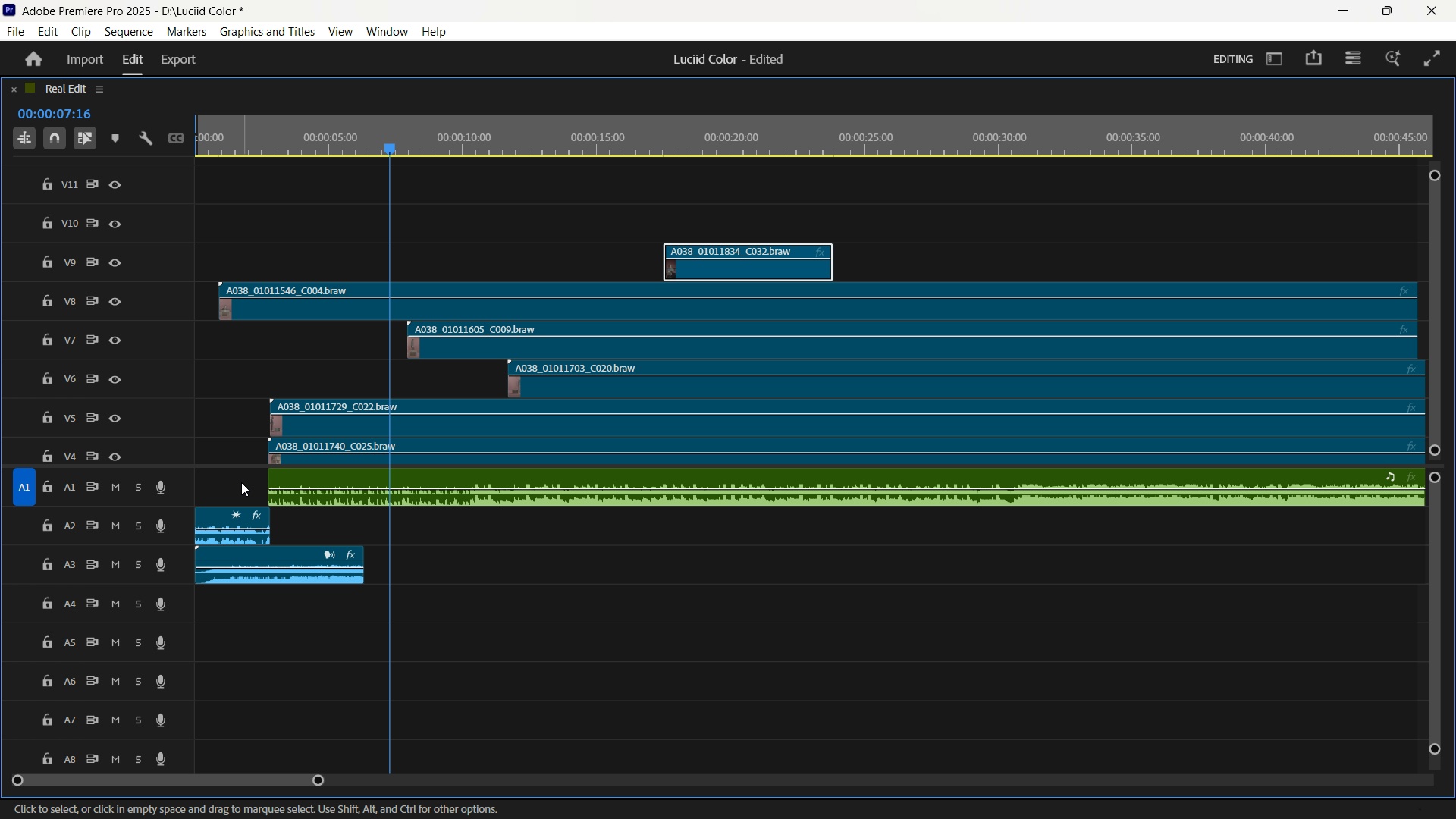 
left_click_drag(start_coordinate=[222, 310], to_coordinate=[271, 318])
 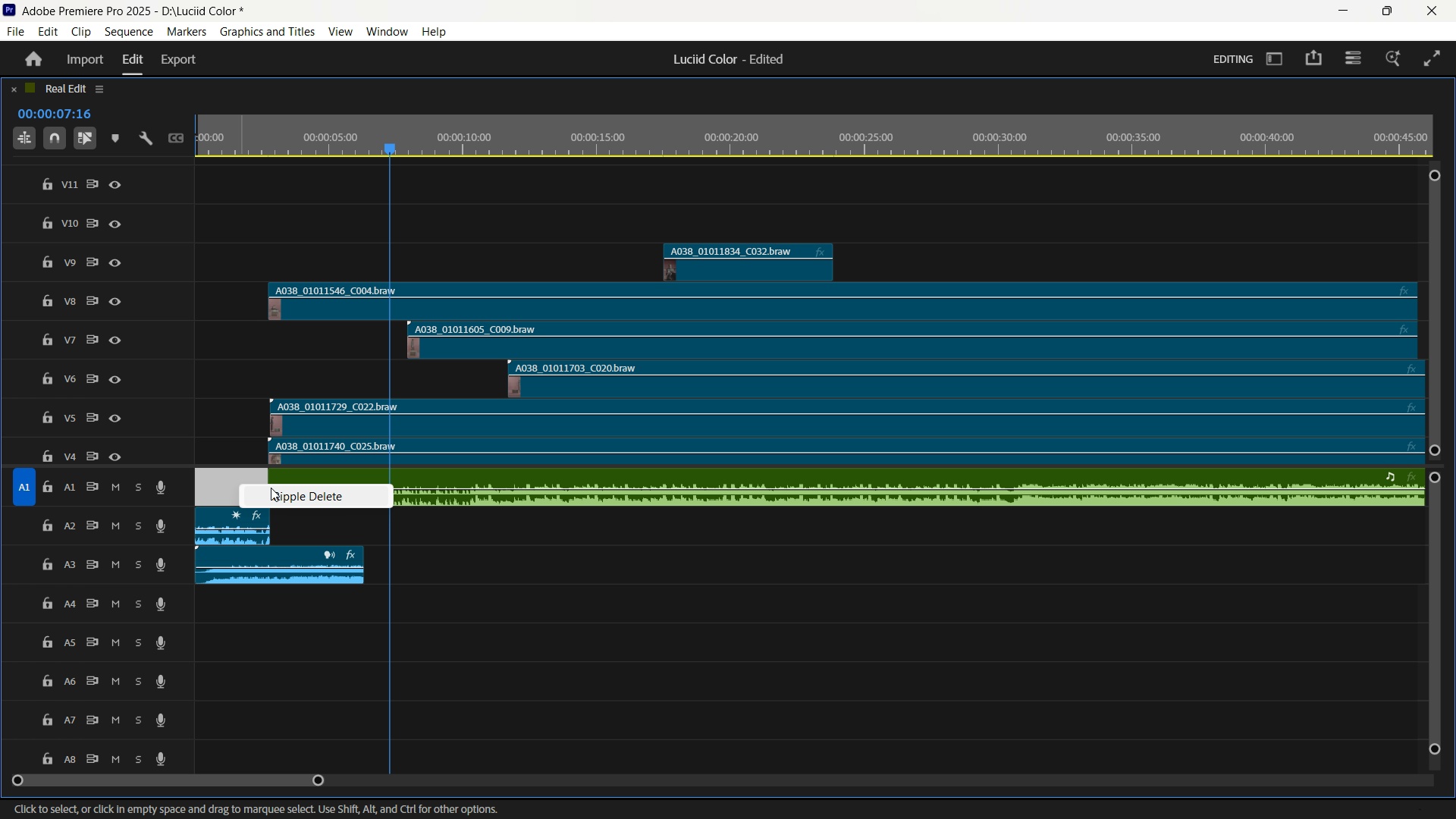 
left_click([276, 494])